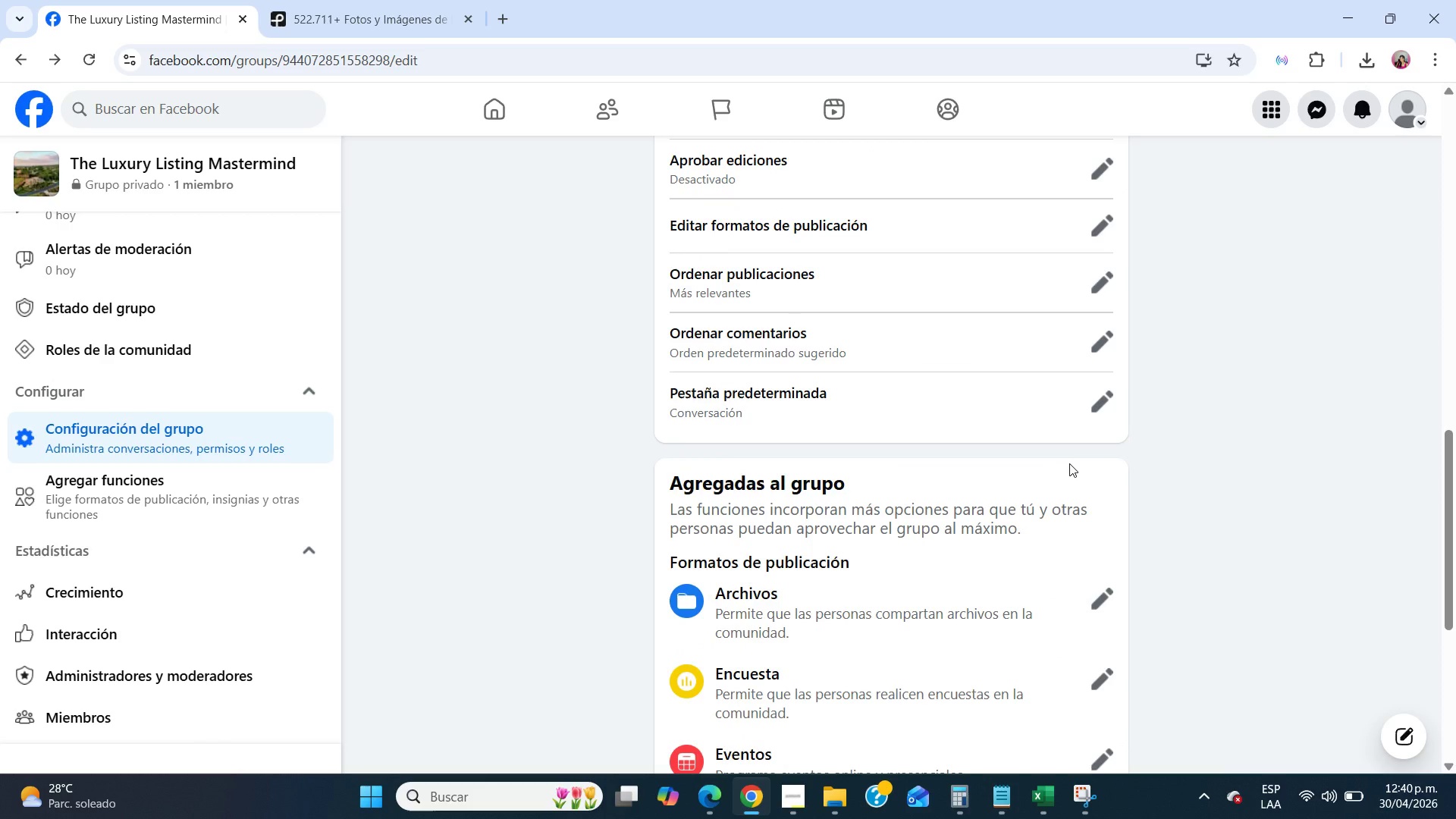 
scroll: coordinate [103, 271], scroll_direction: up, amount: 11.0
 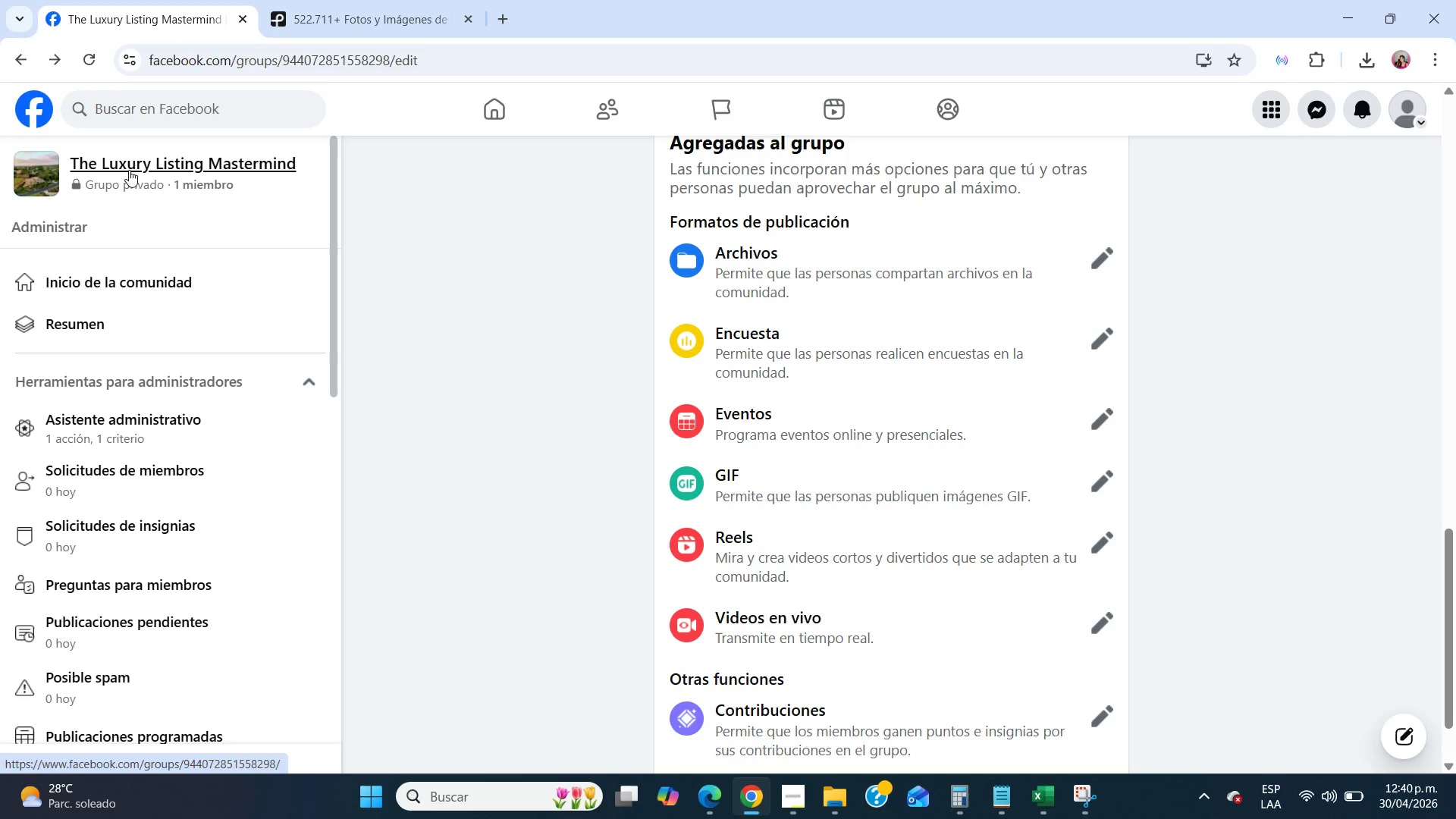 
left_click([129, 168])
 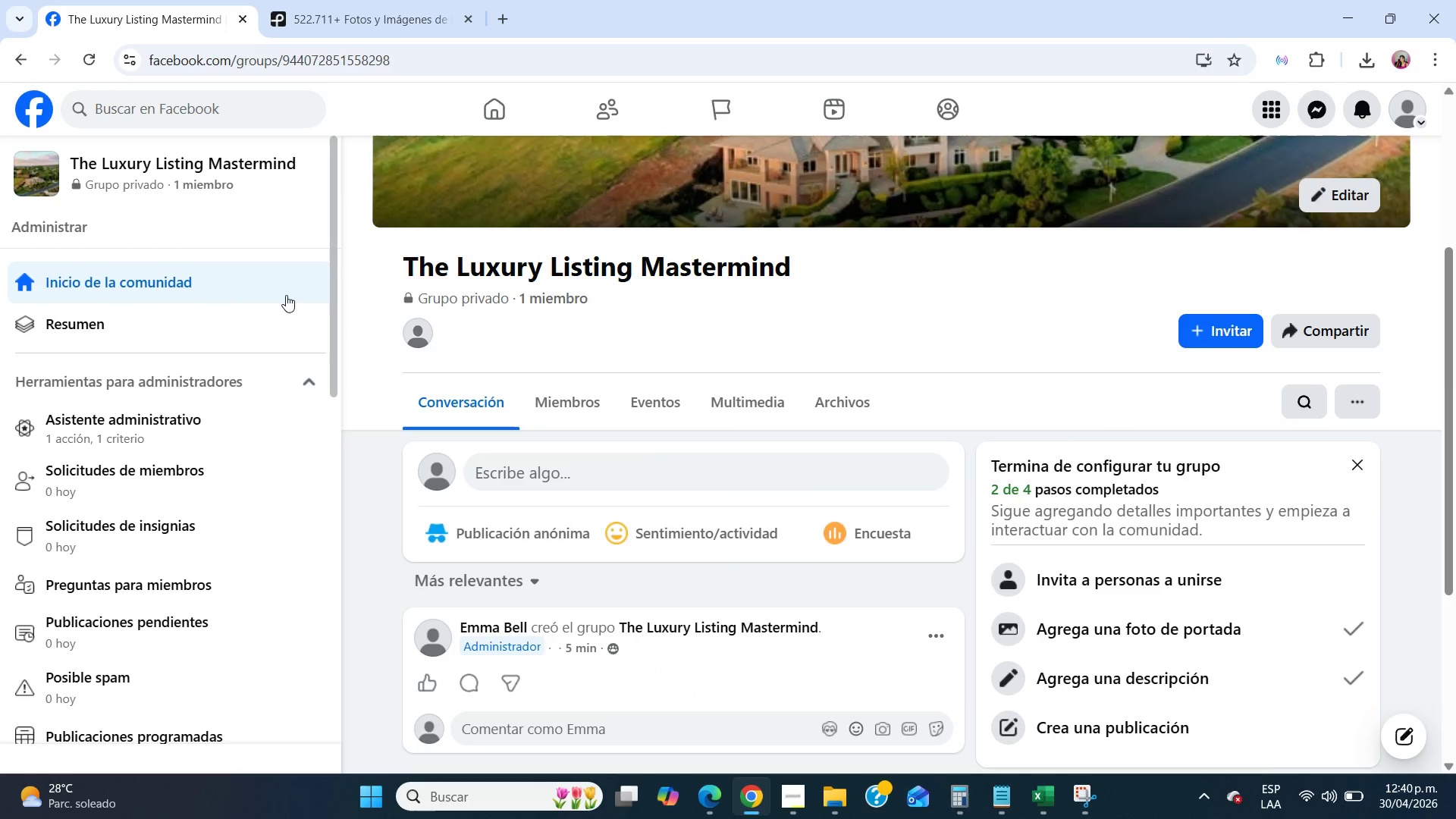 
scroll: coordinate [952, 462], scroll_direction: up, amount: 4.0
 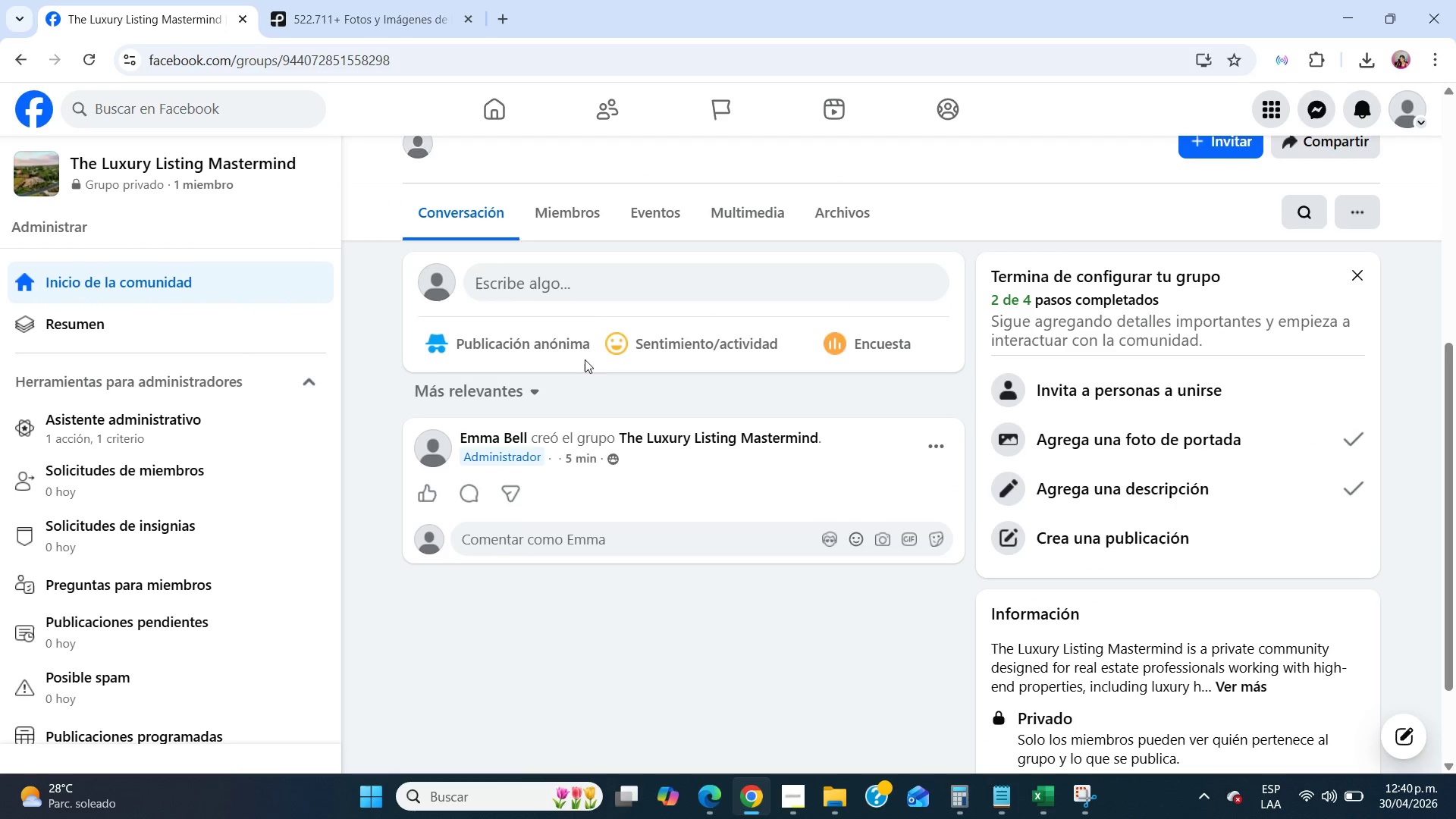 
left_click([542, 213])
 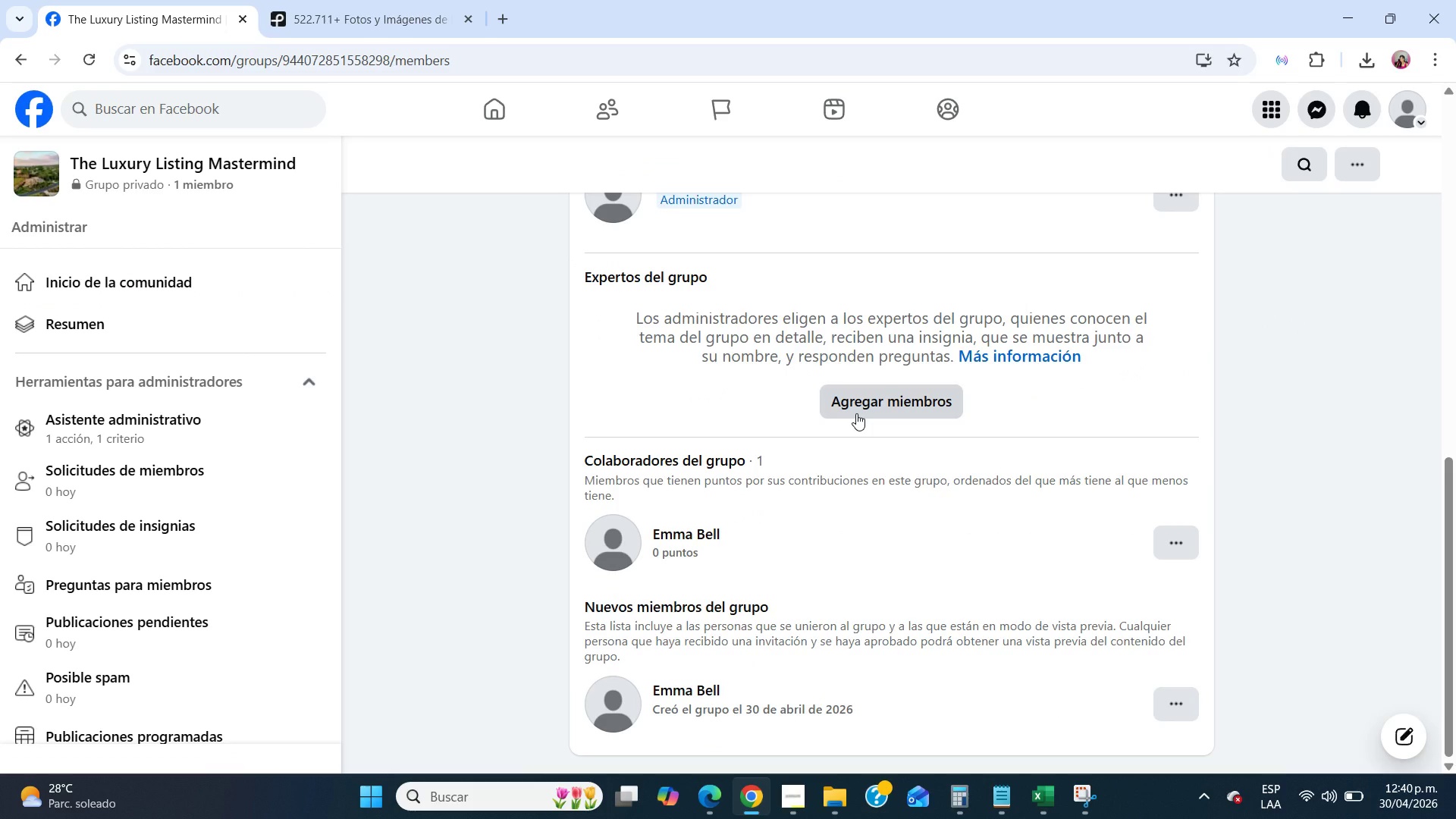 
wait(6.22)
 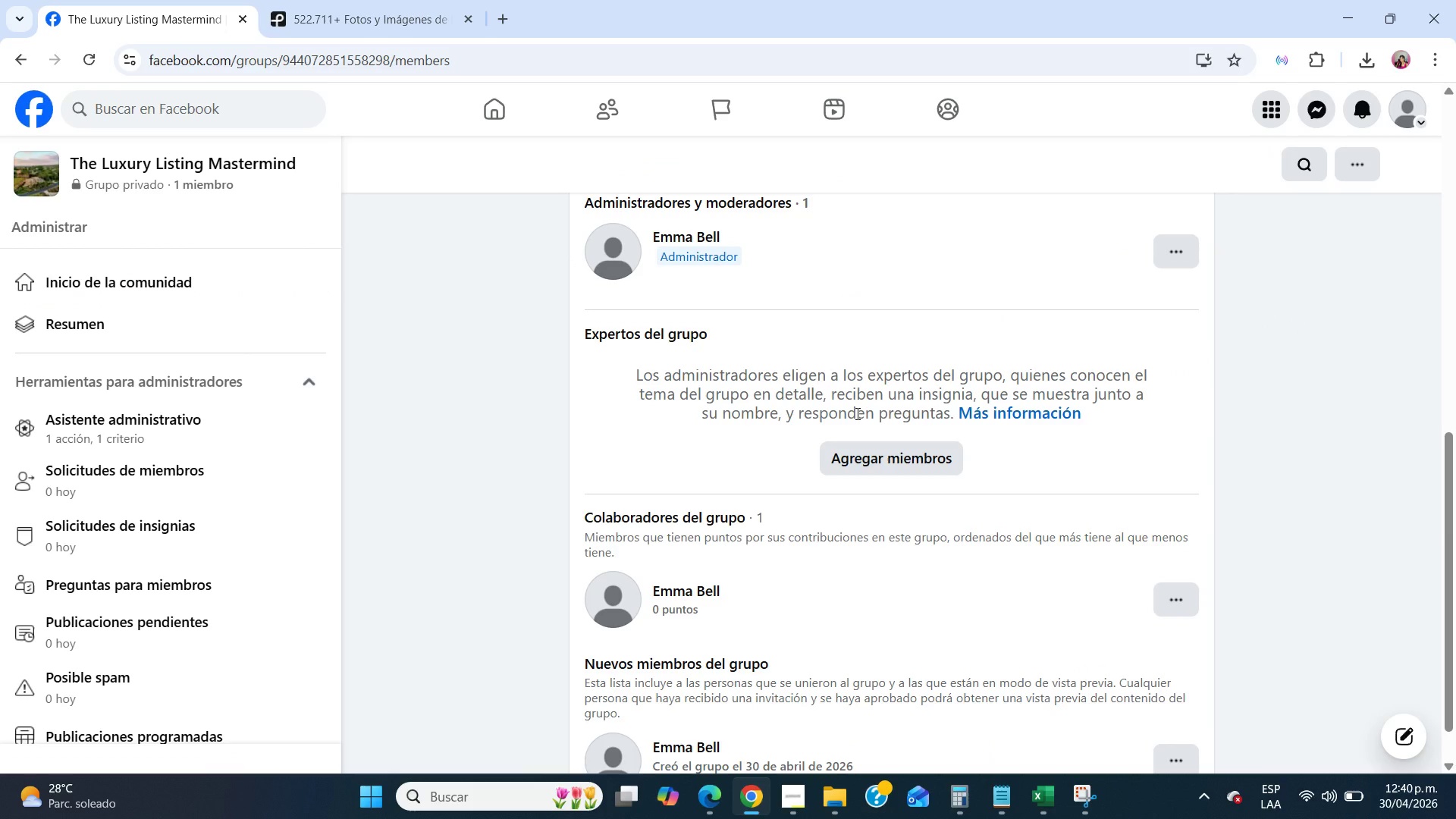 
scroll: coordinate [856, 413], scroll_direction: down, amount: 4.0
 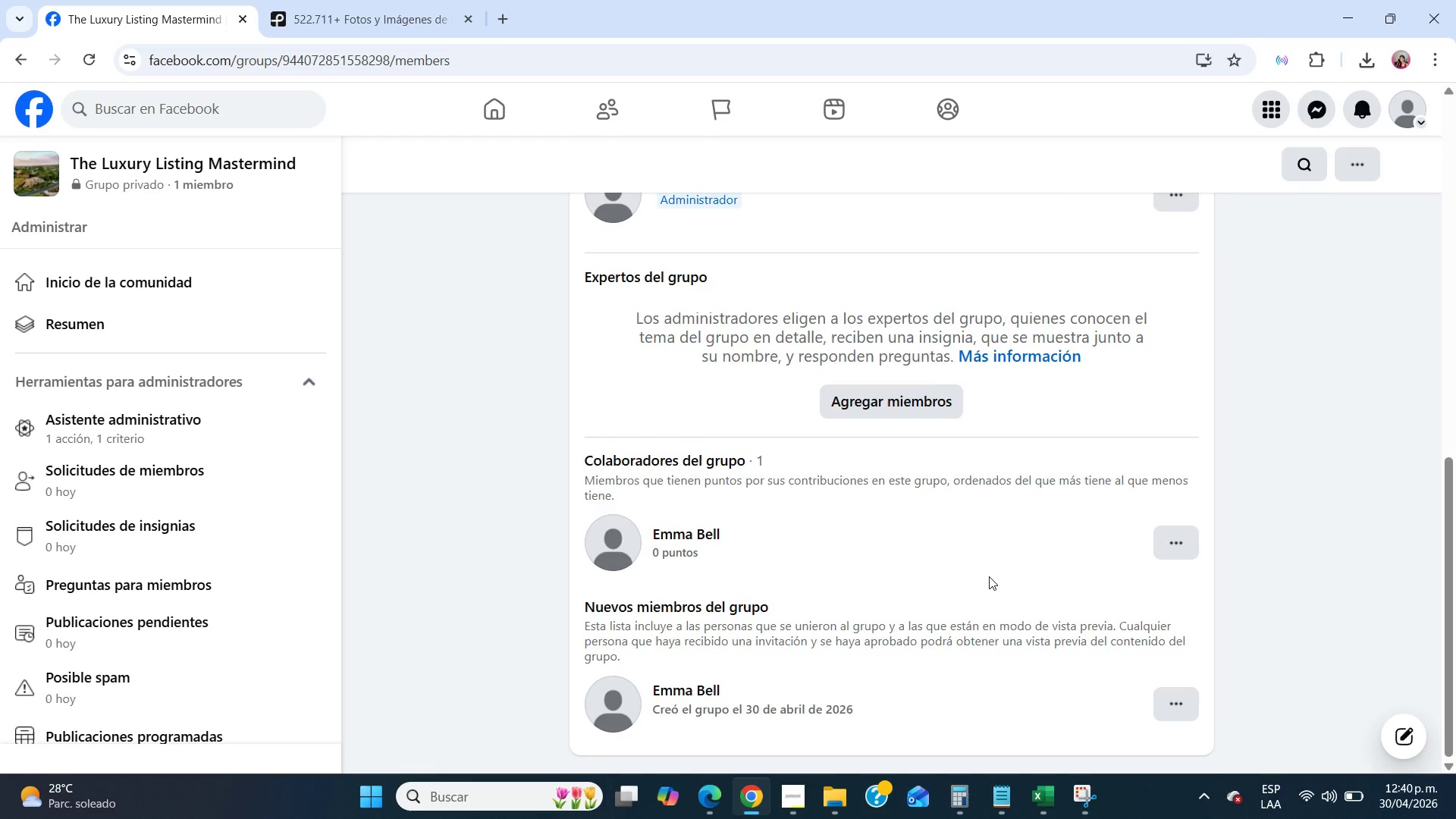 
scroll: coordinate [989, 576], scroll_direction: up, amount: 5.0
 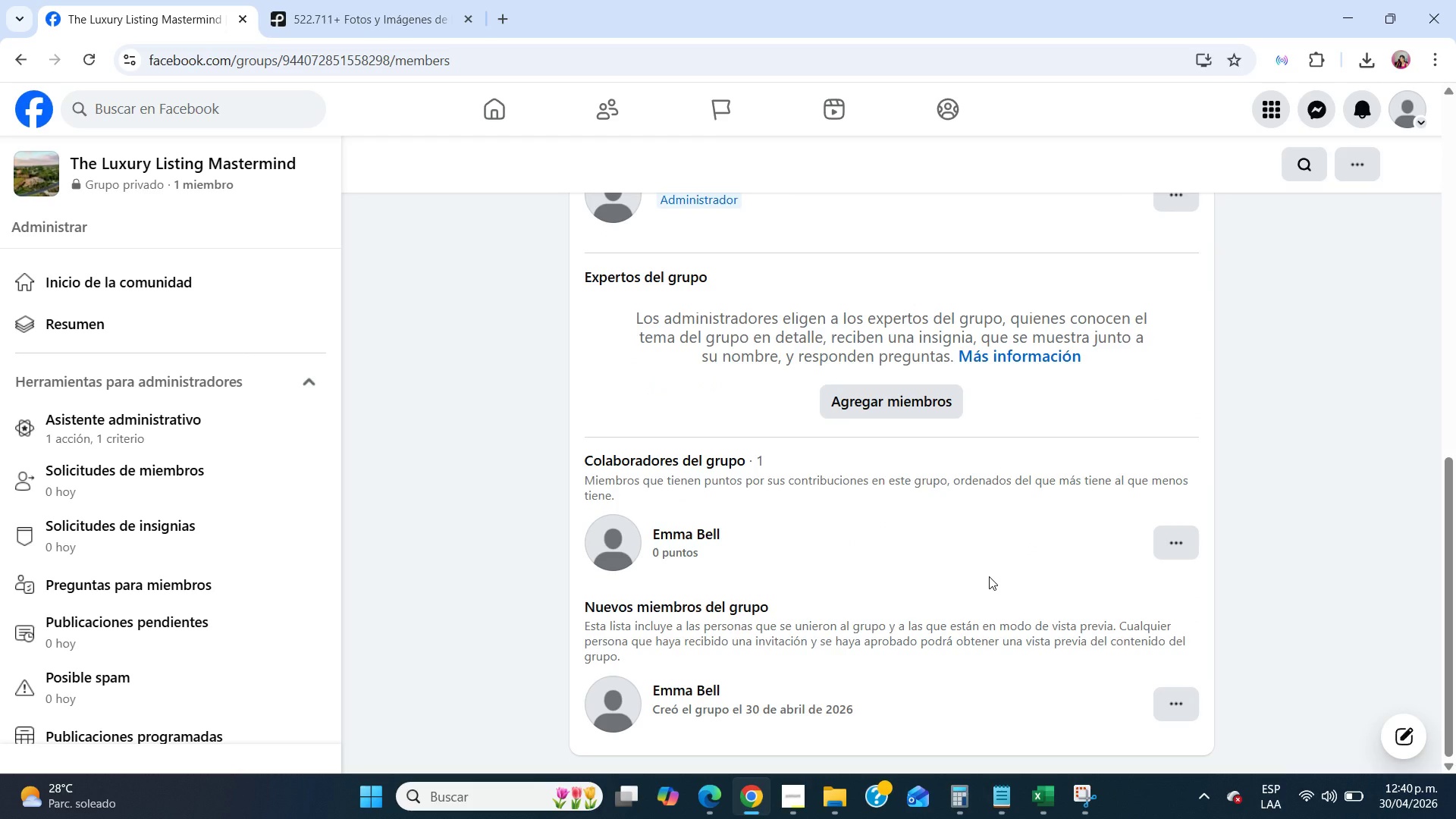 
wait(5.74)
 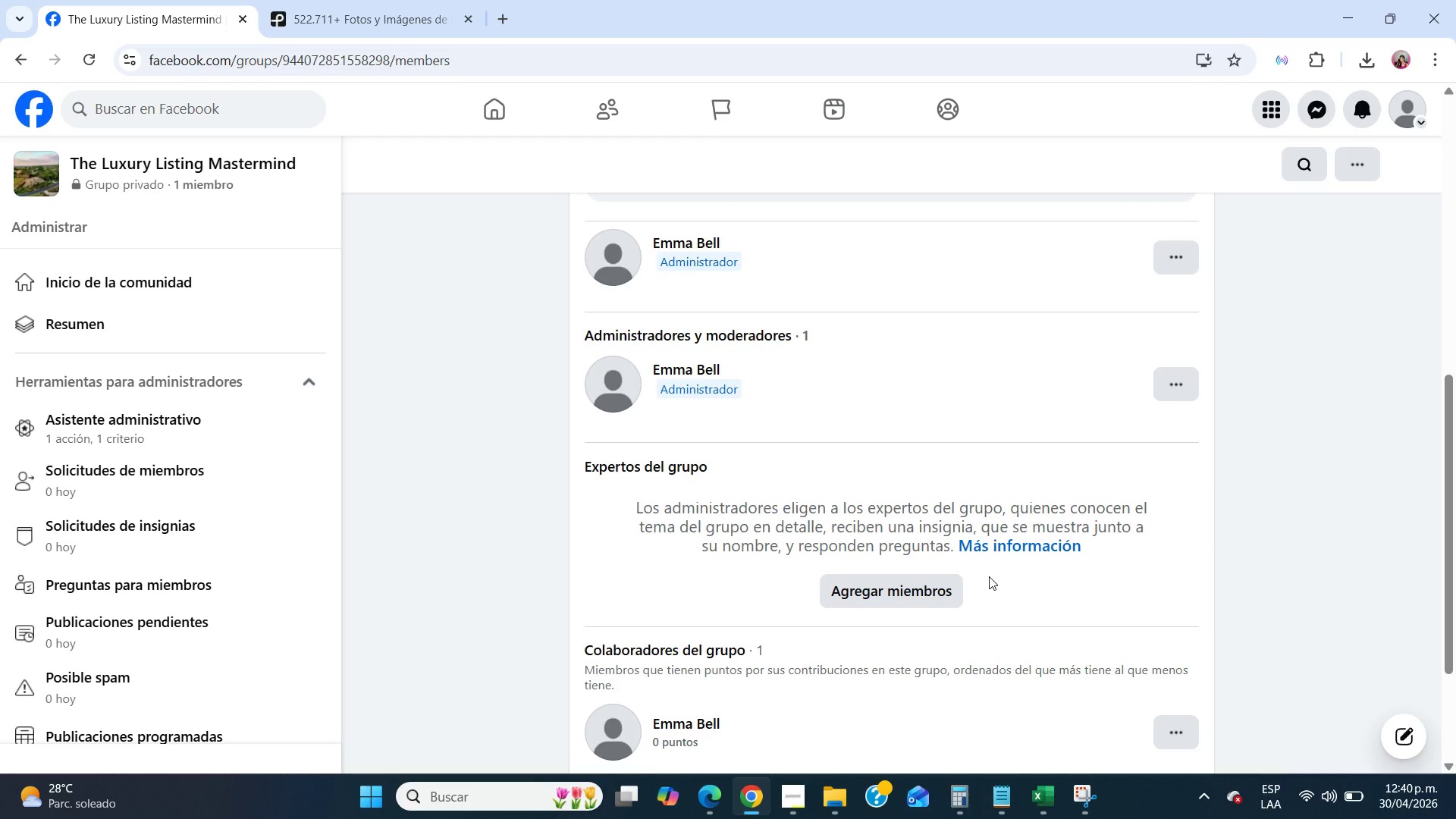 
scroll: coordinate [1351, 605], scroll_direction: up, amount: 16.0
 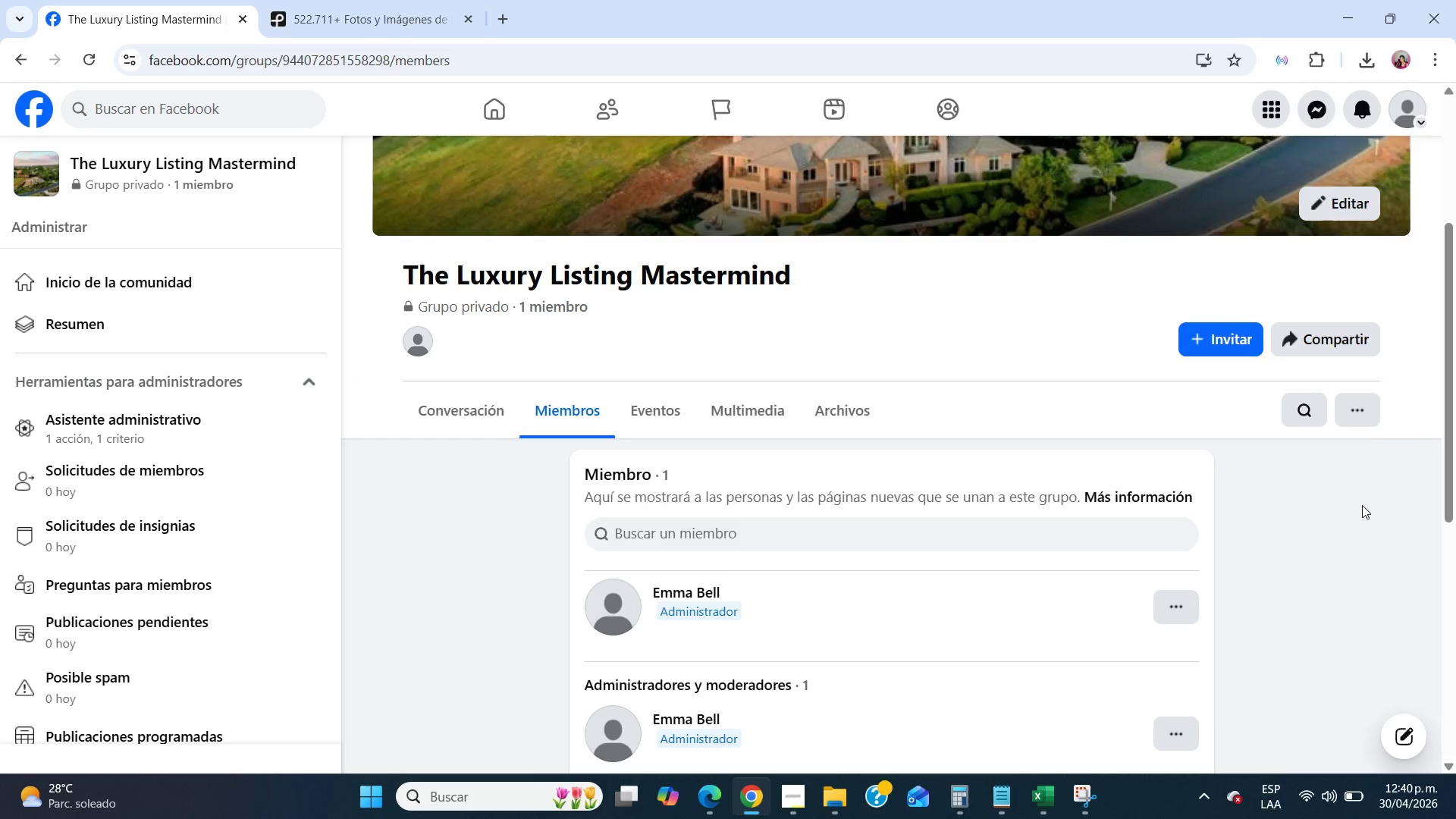 
left_click([1362, 424])
 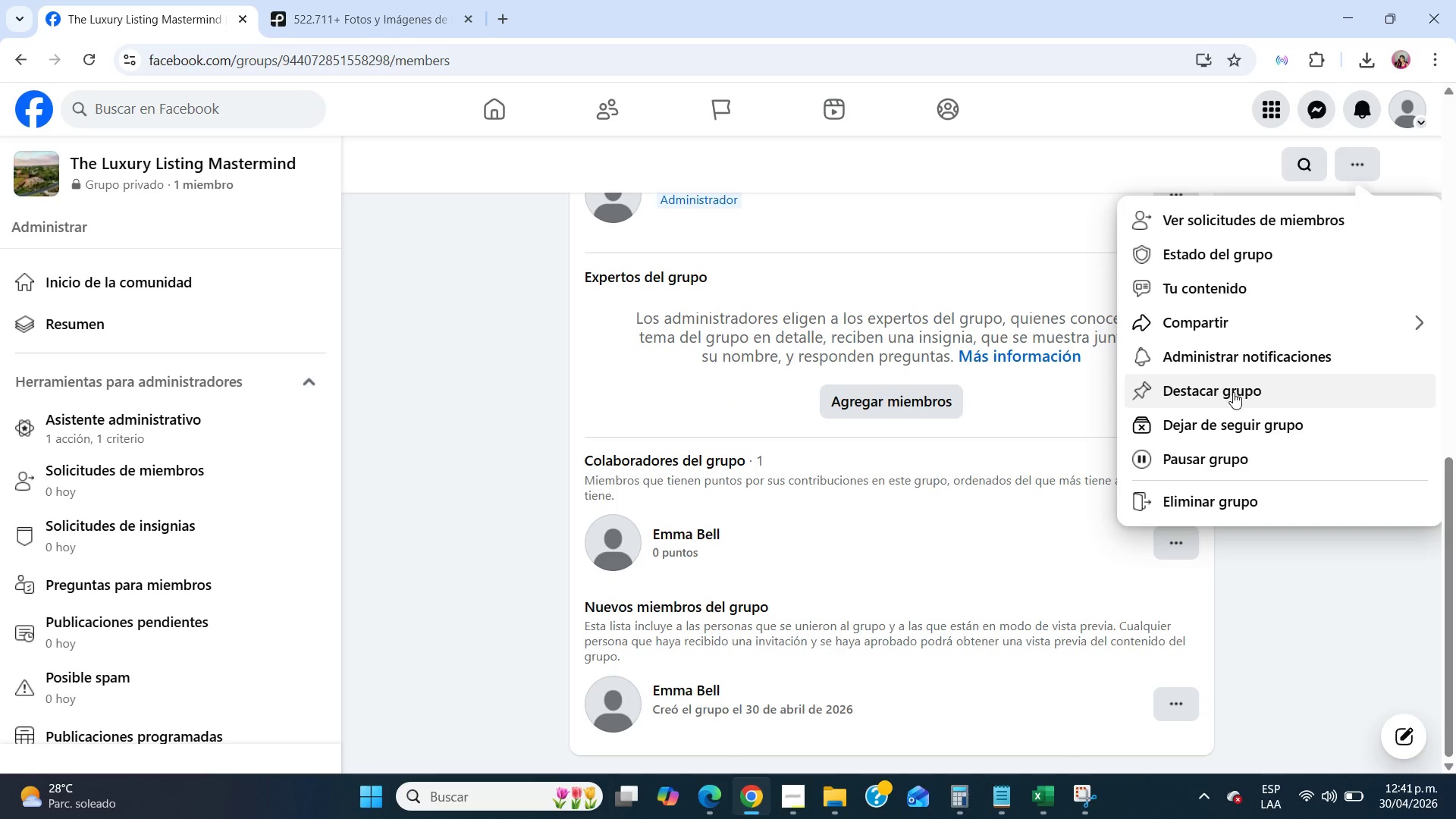 
left_click([1216, 218])
 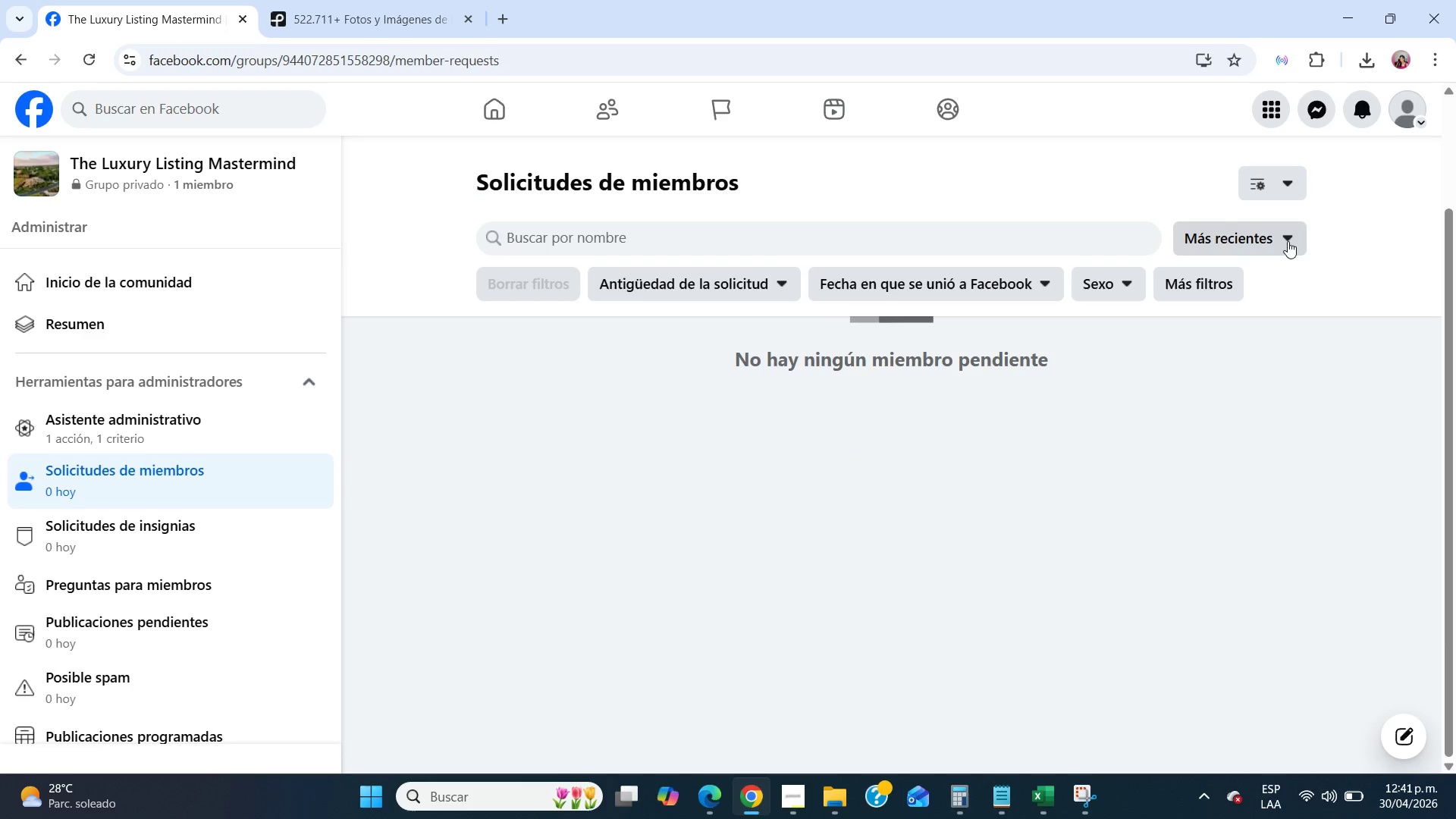 
left_click([1278, 174])
 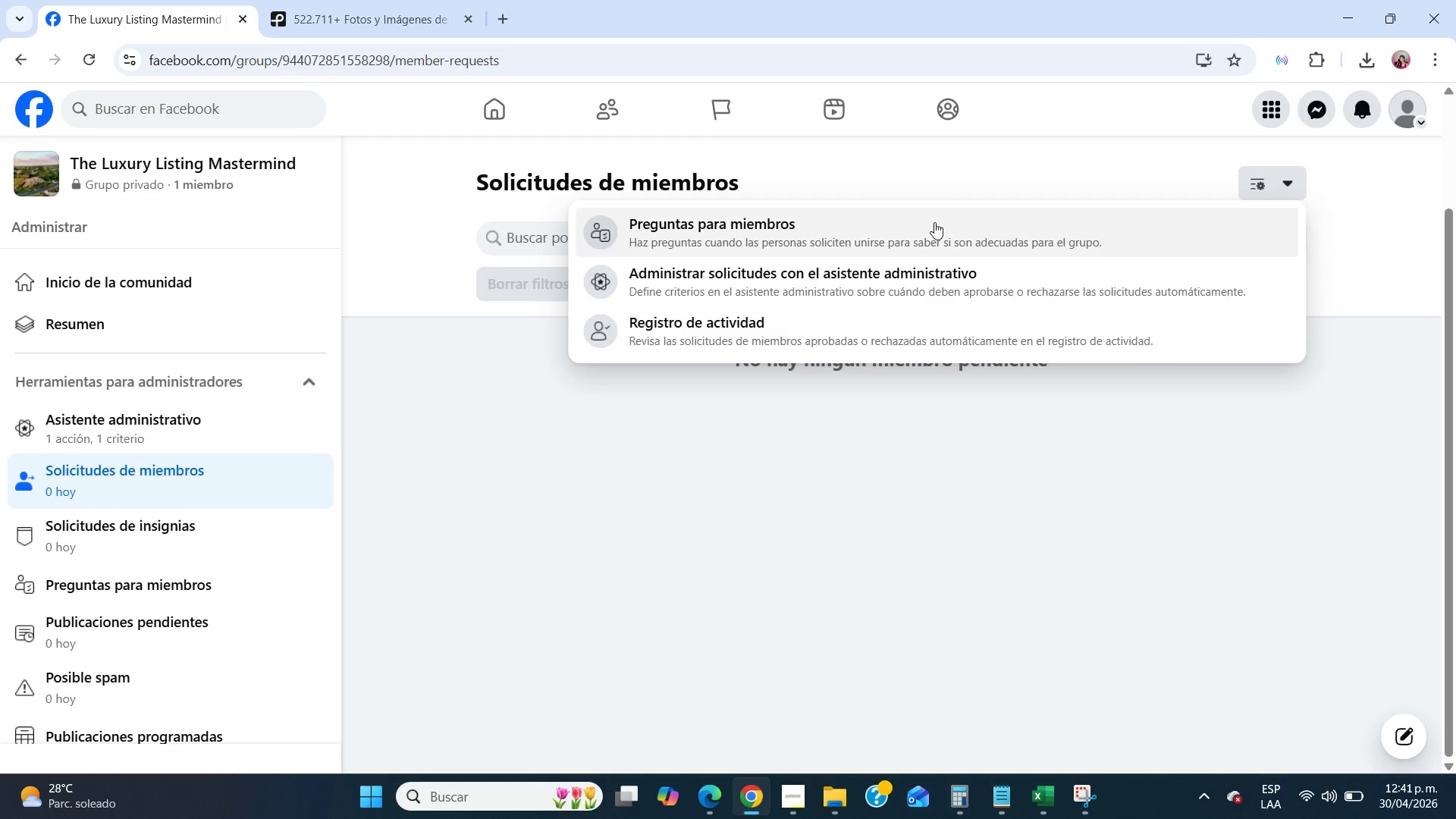 
left_click([930, 222])
 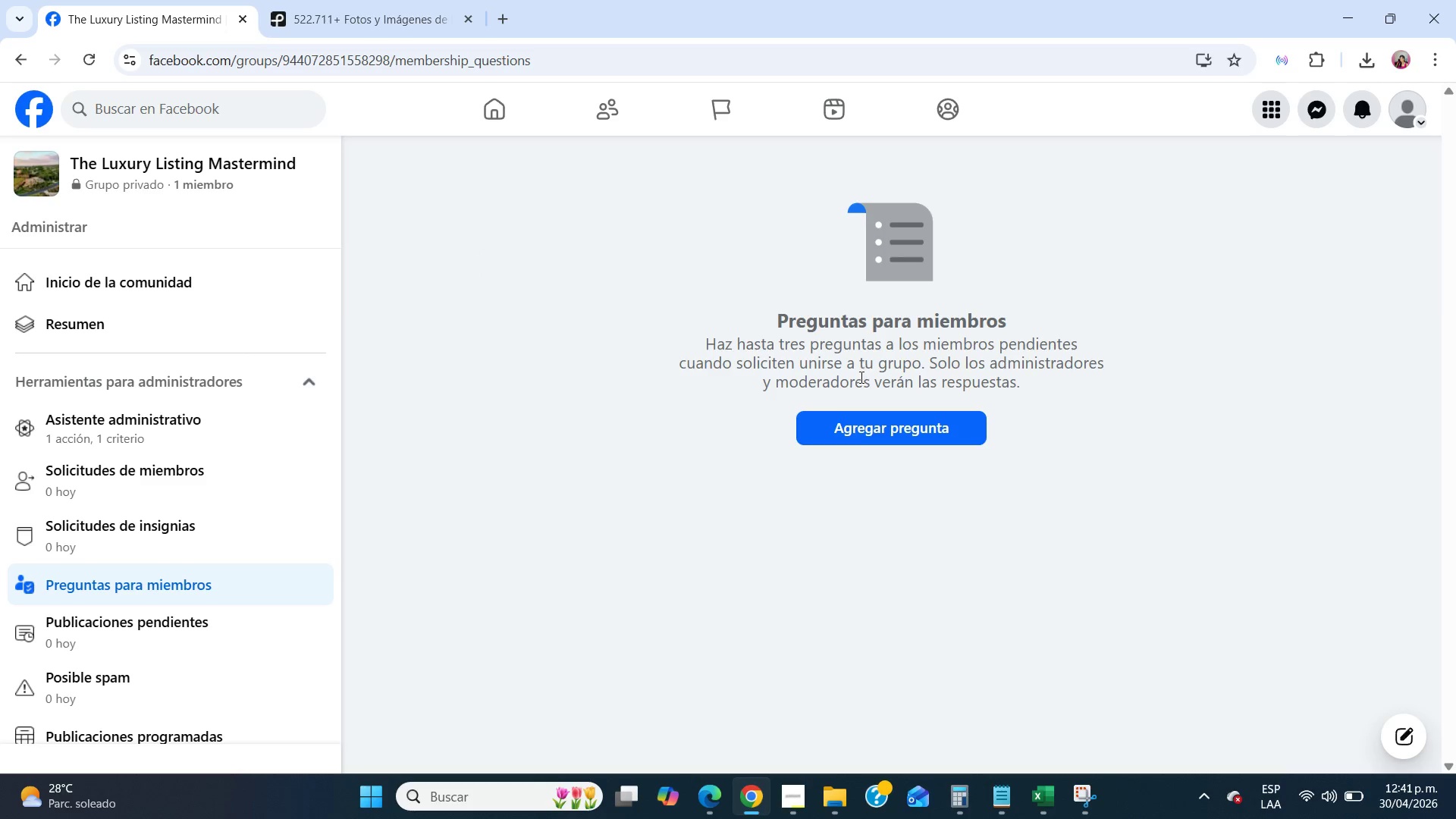 
left_click([856, 438])
 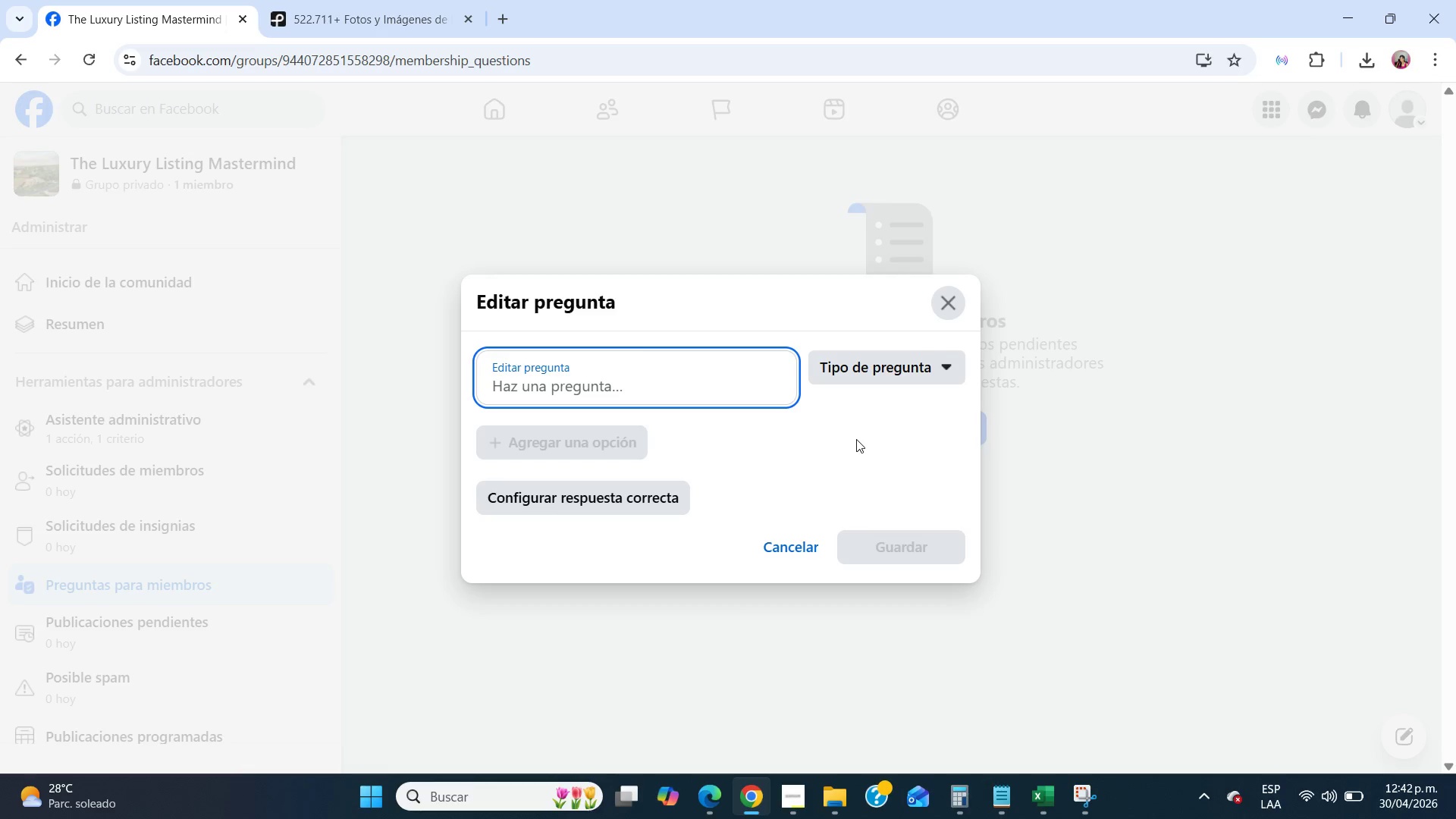 
wait(55.78)
 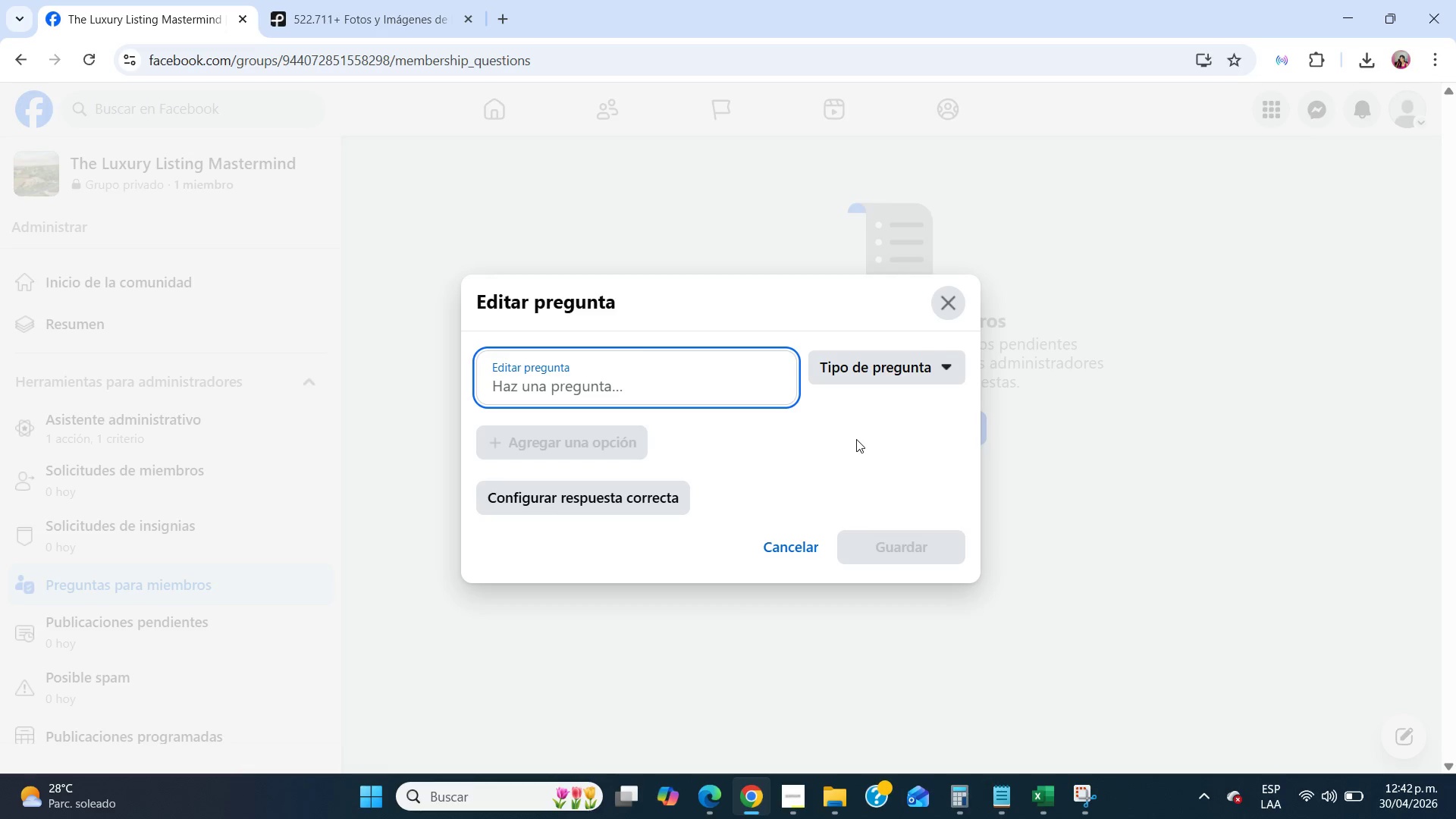 
type(What type of property do you mainly work with{)
 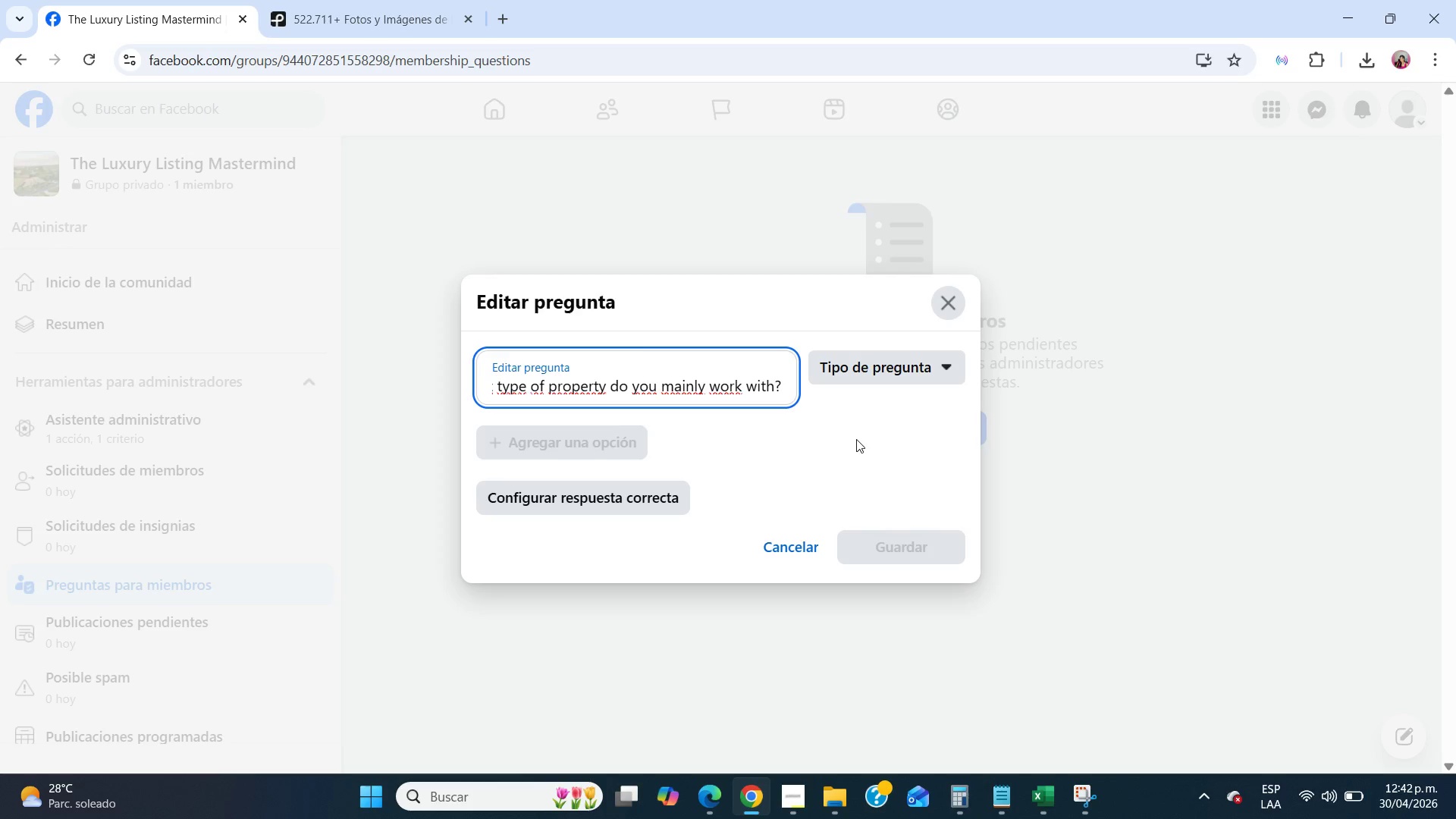 
left_click([870, 378])
 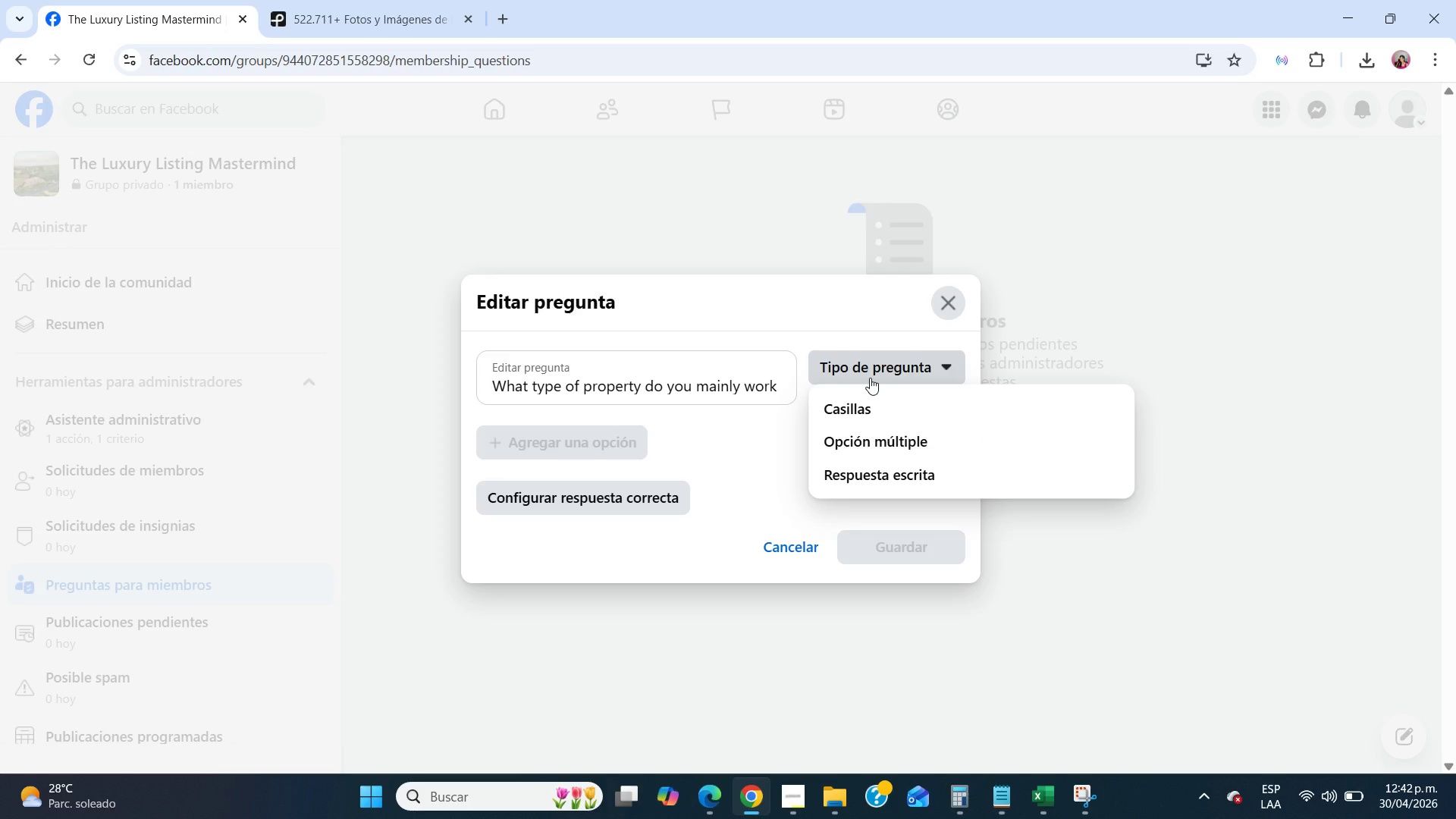 
wait(5.27)
 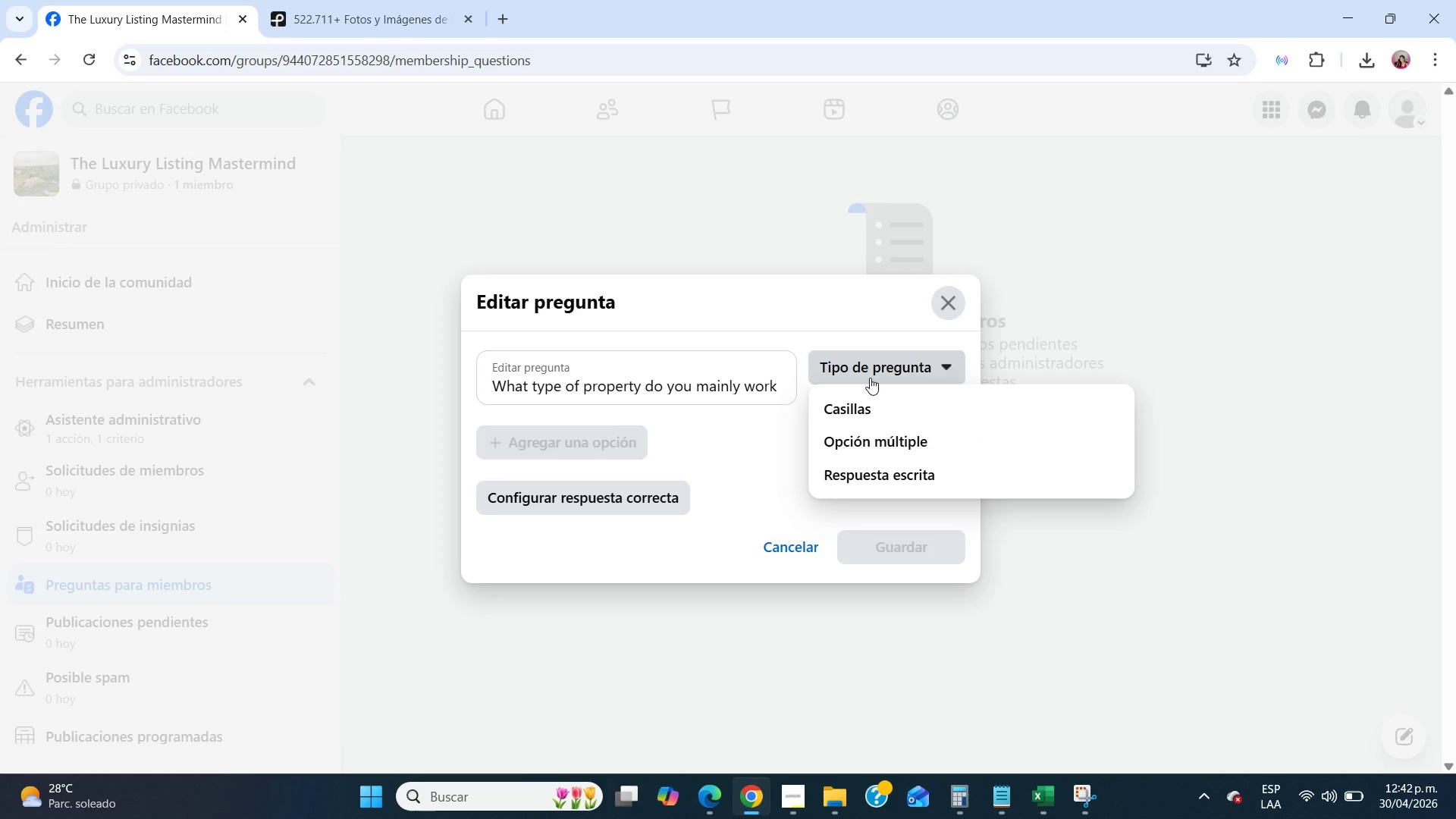 
left_click([870, 439])
 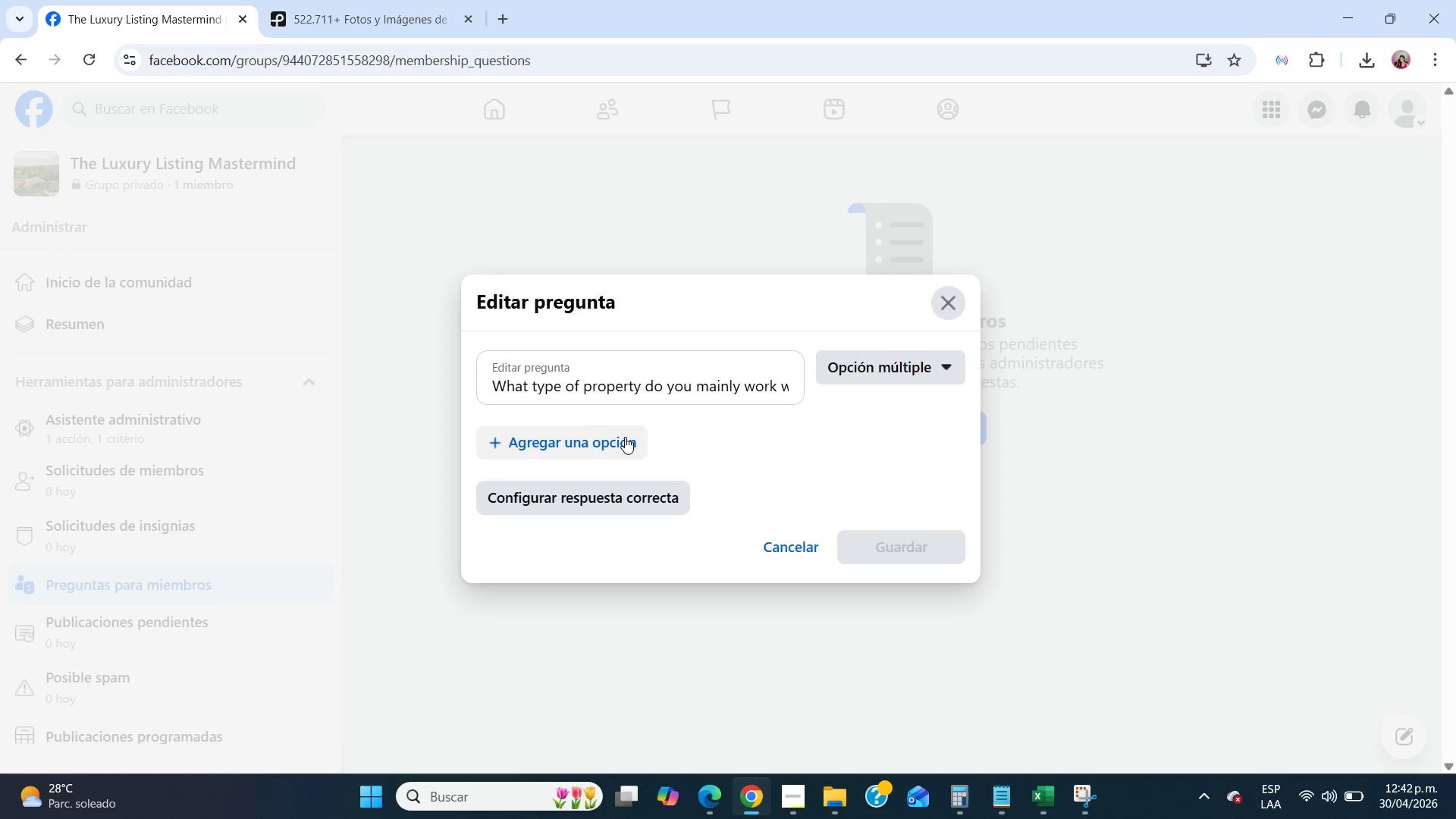 
left_click([625, 437])
 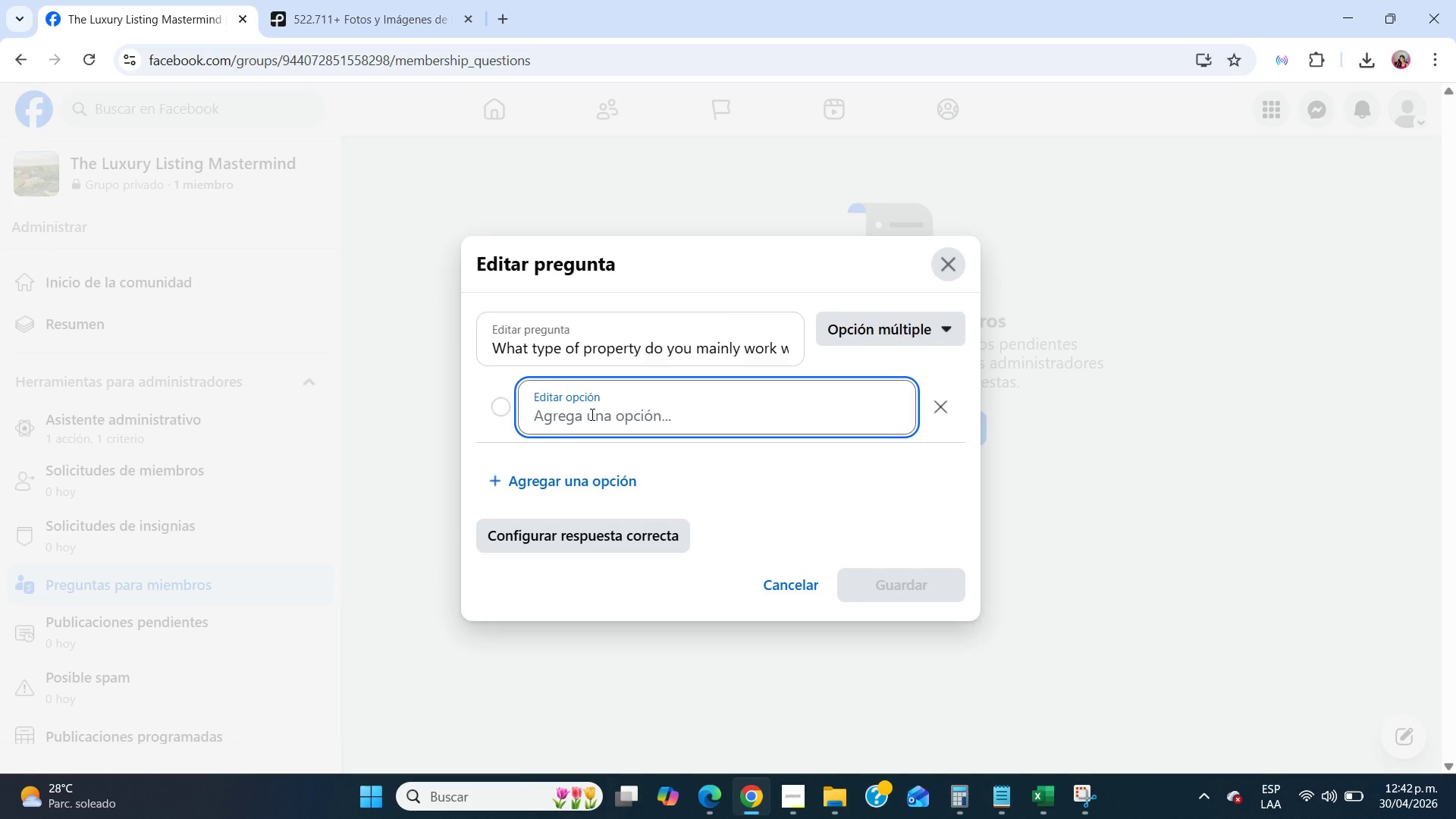 
type(Luxury)
 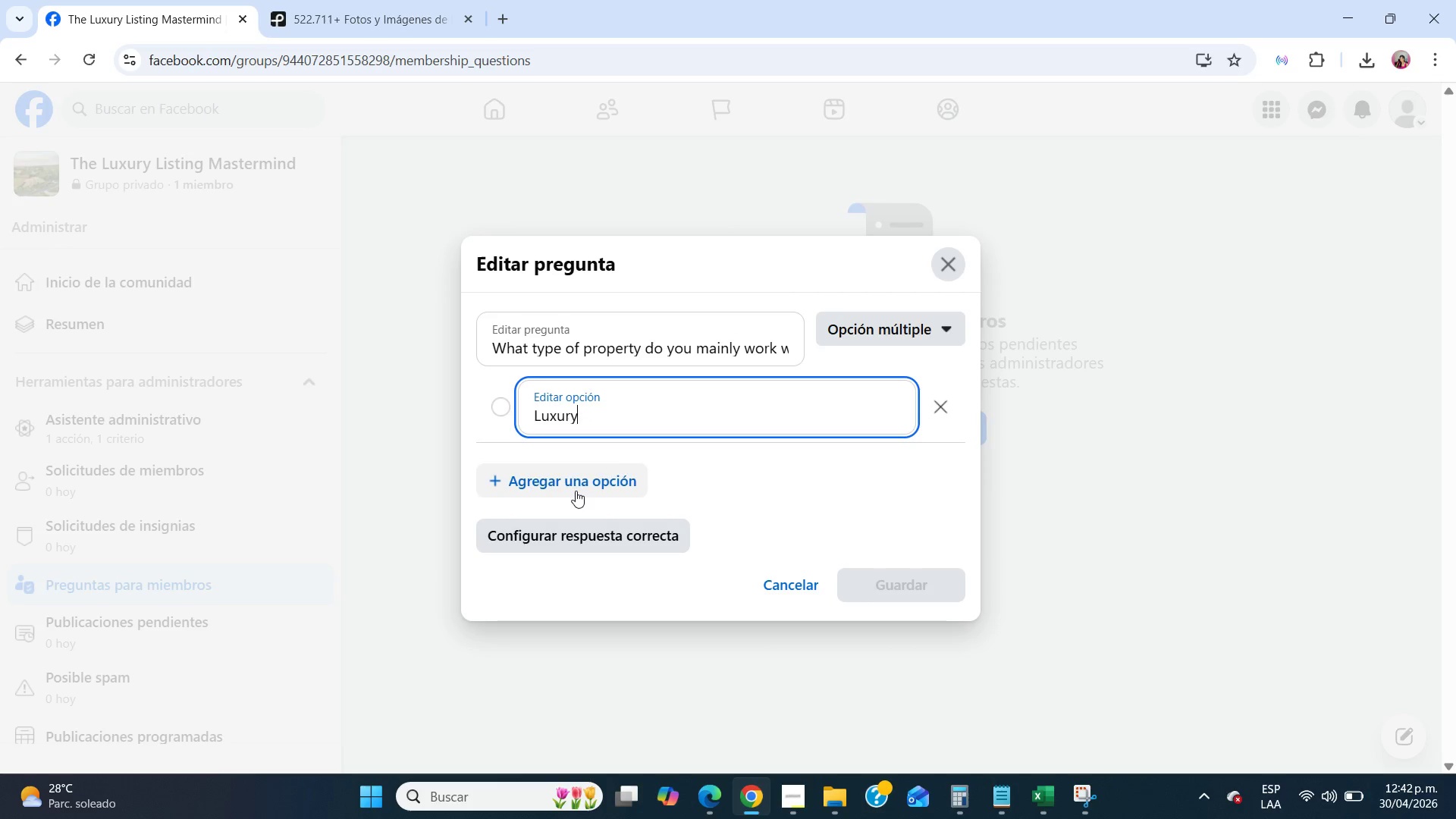 
left_click([576, 491])
 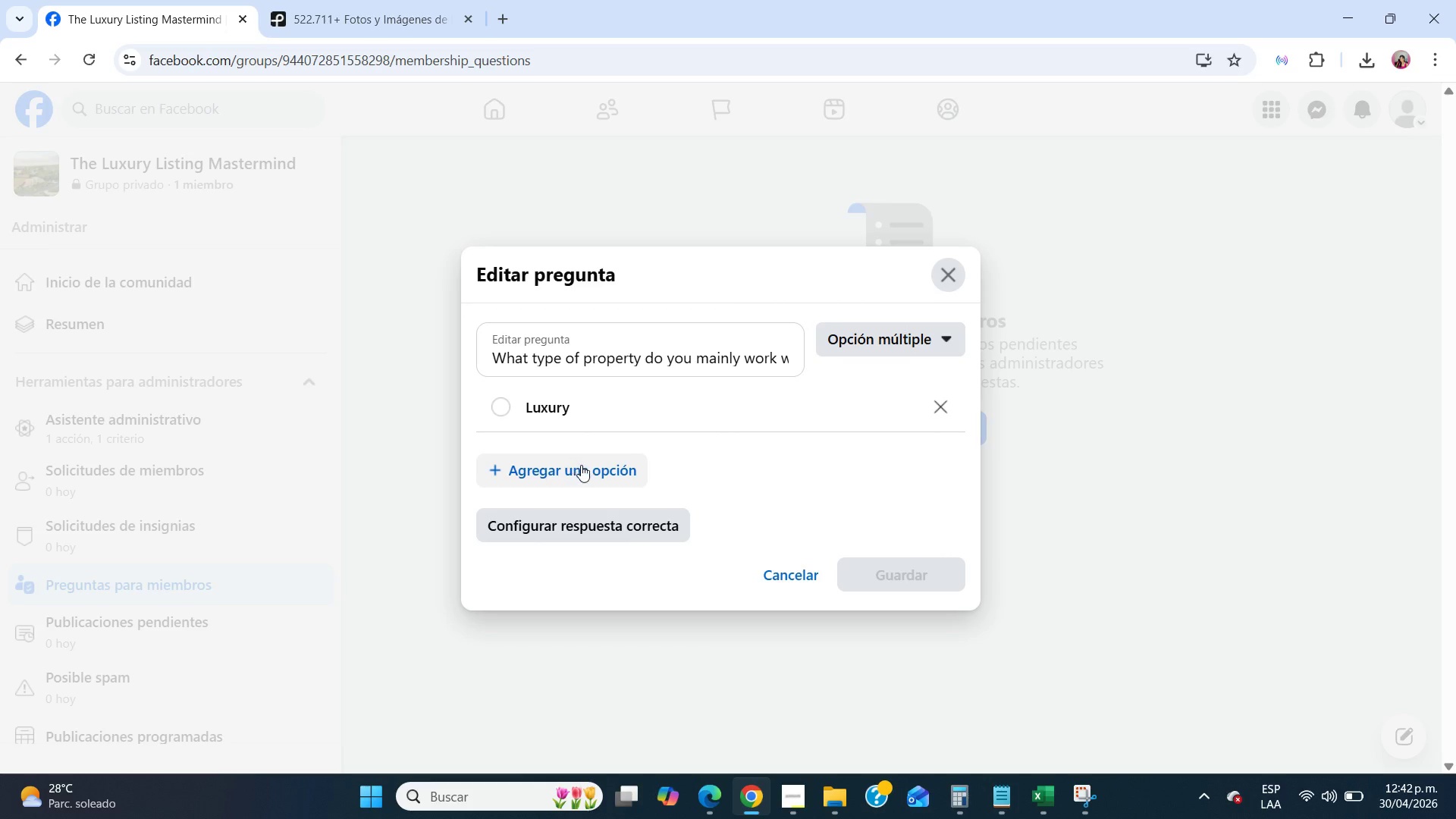 
left_click([582, 465])
 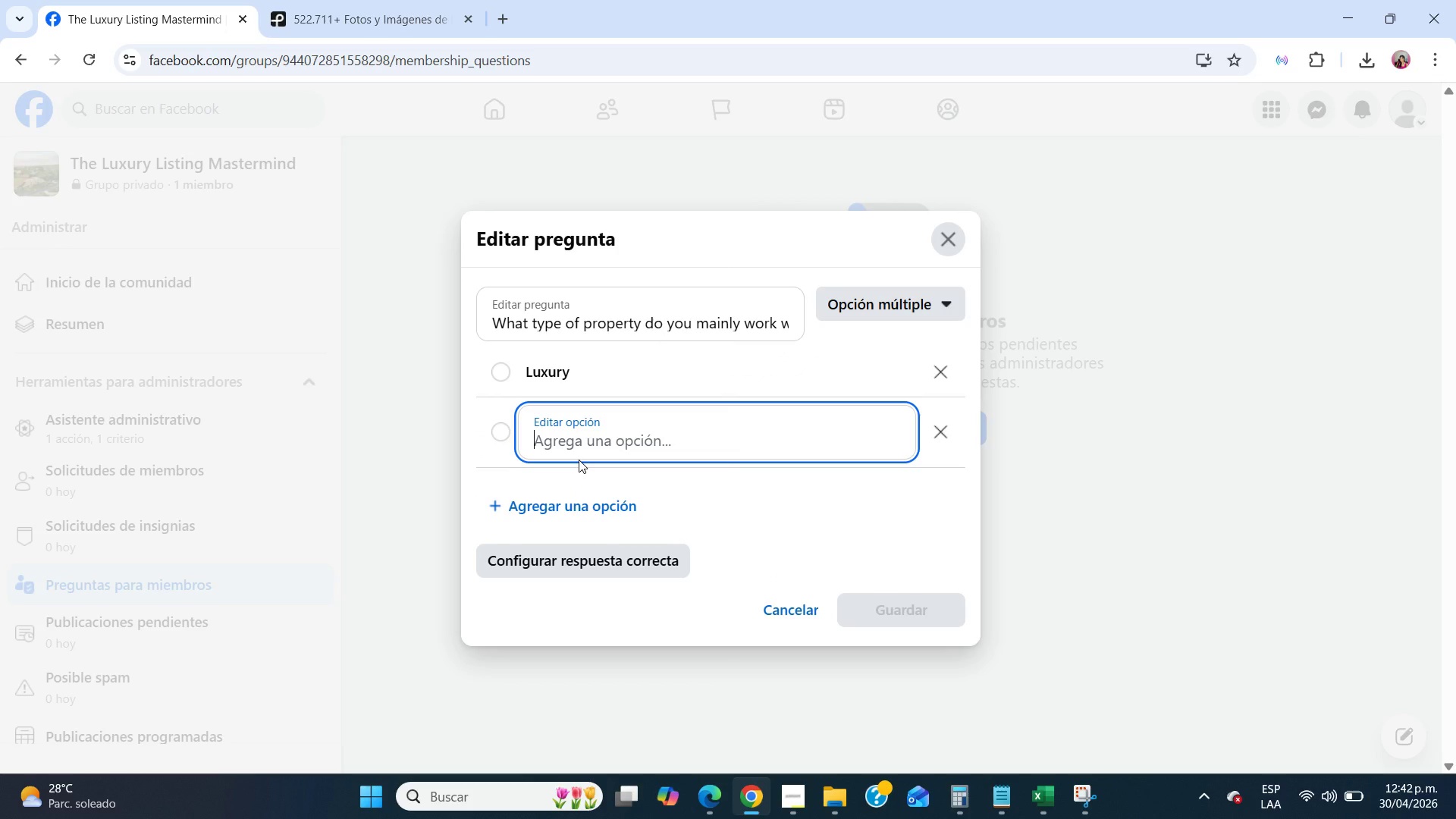 
type(Coastal)
 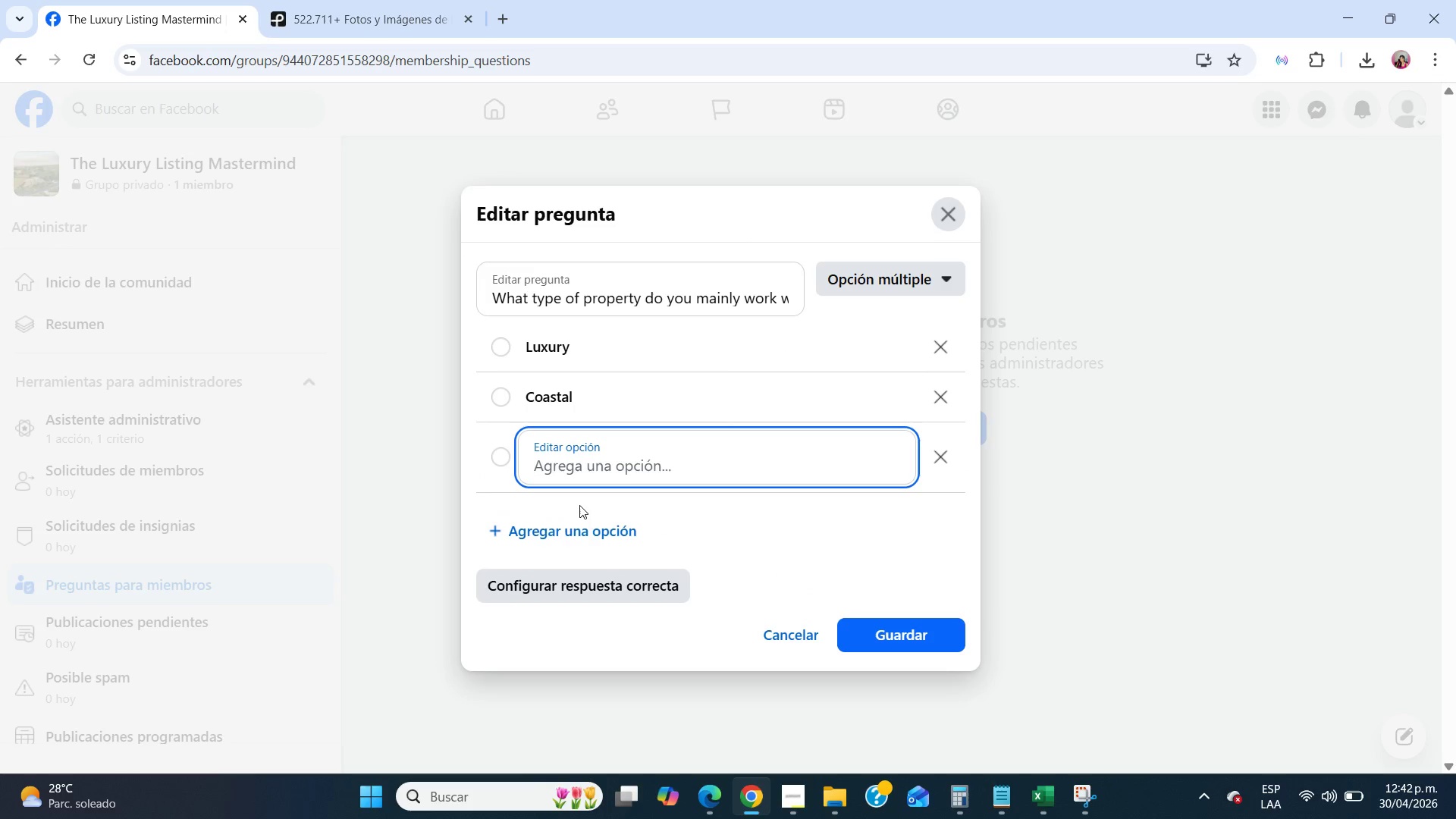 
wait(8.69)
 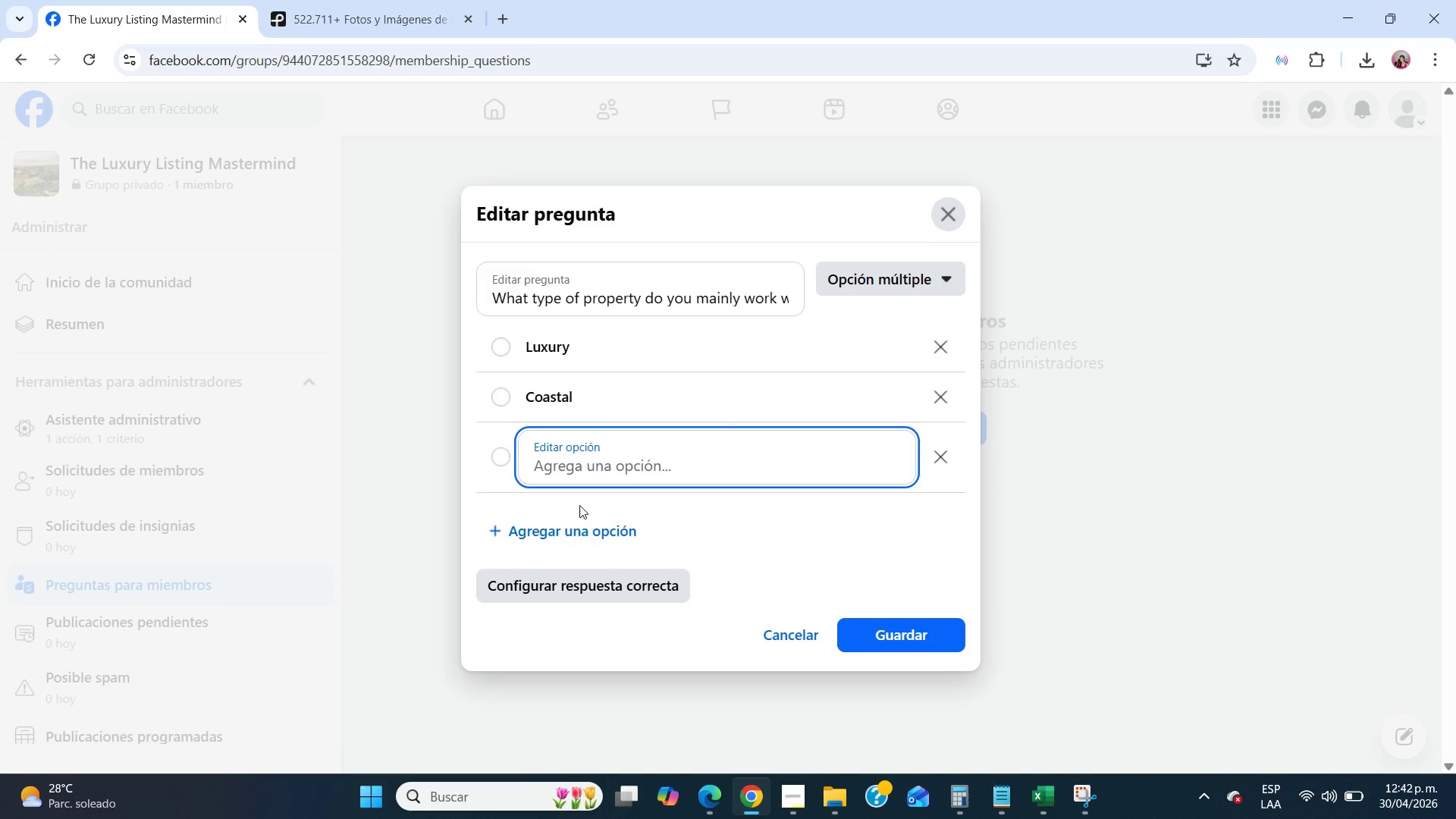 
type(Penthouse)
 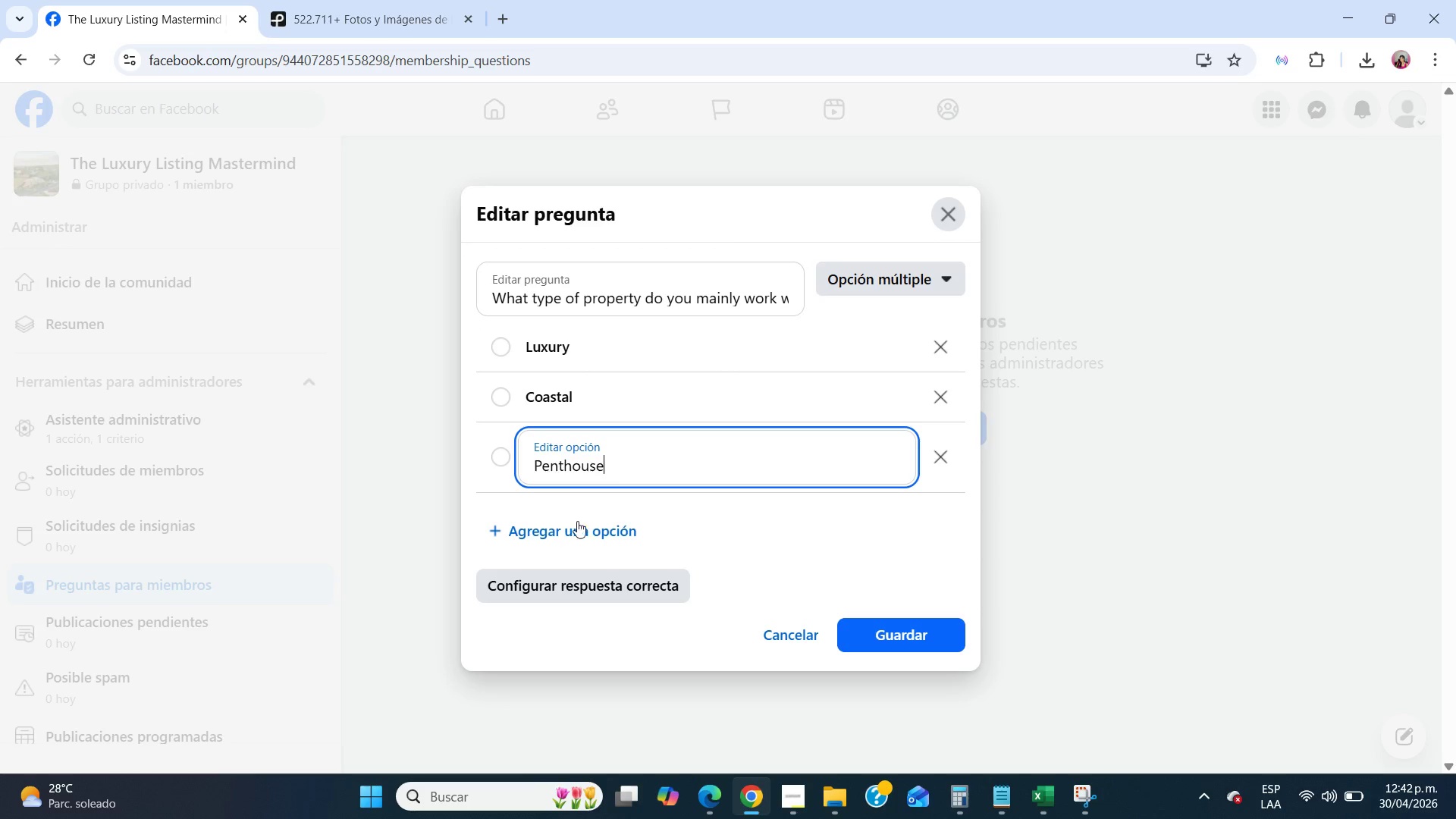 
left_click([576, 529])
 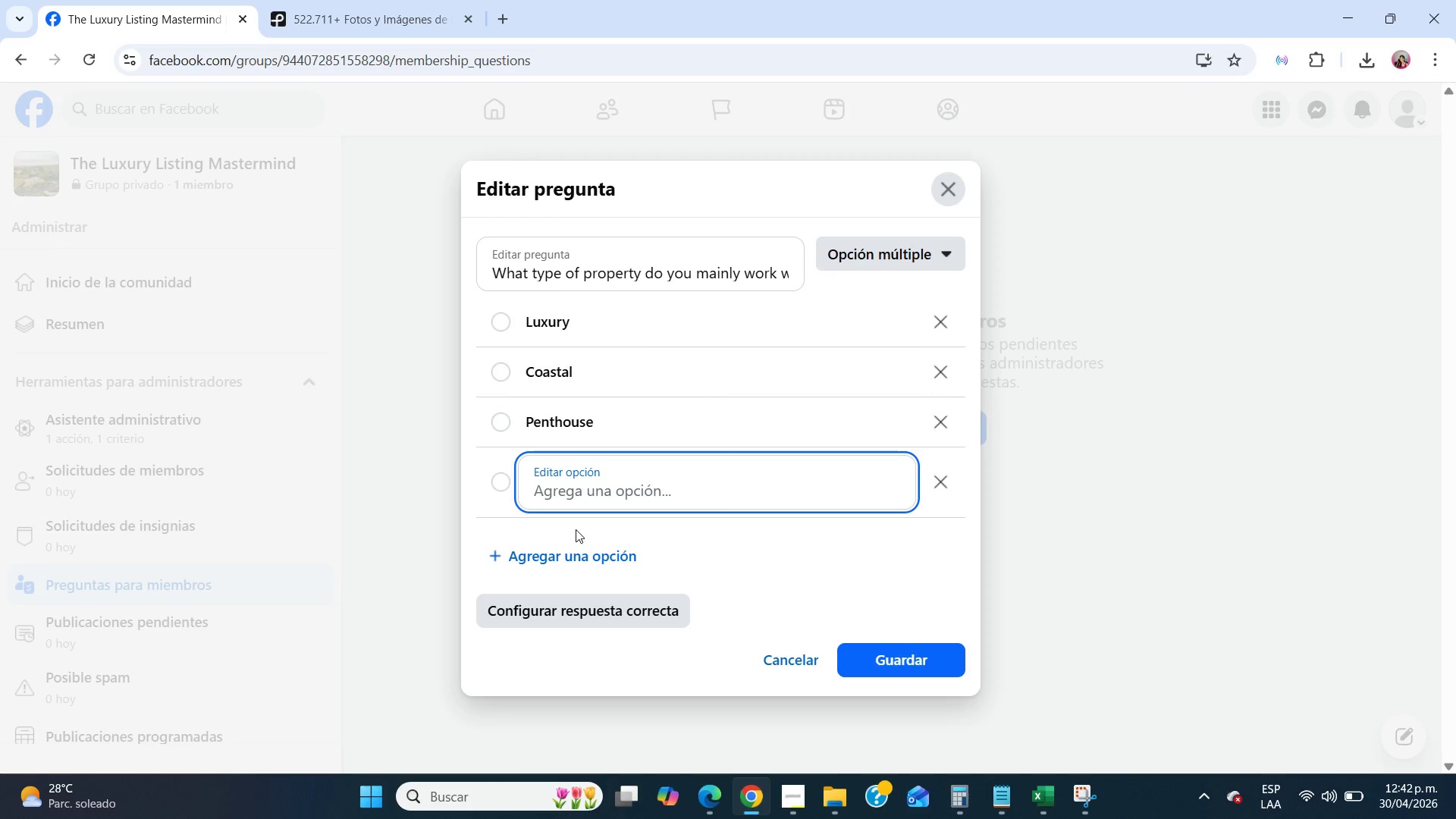 
type(Commercial)
 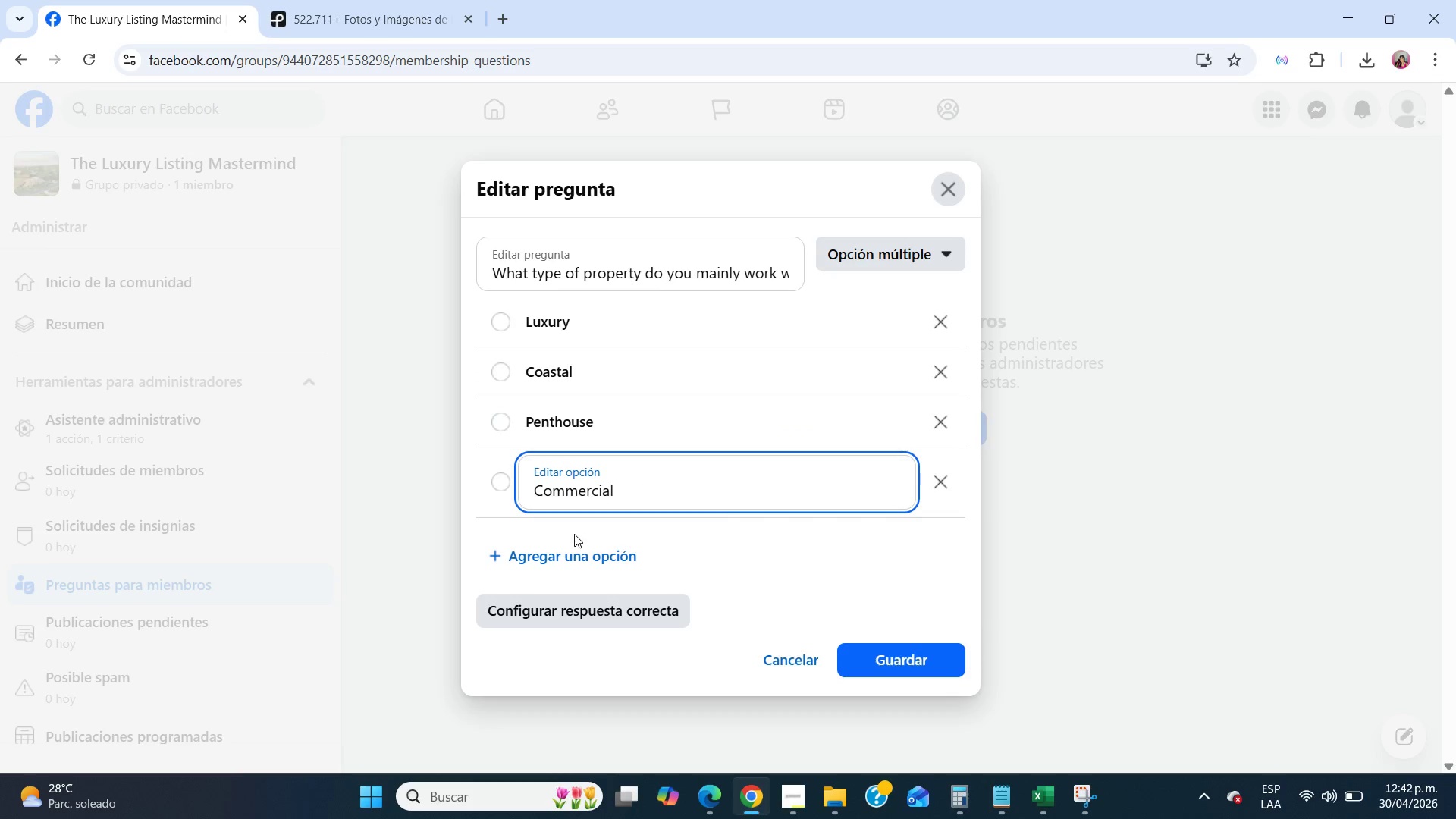 
left_click([572, 564])
 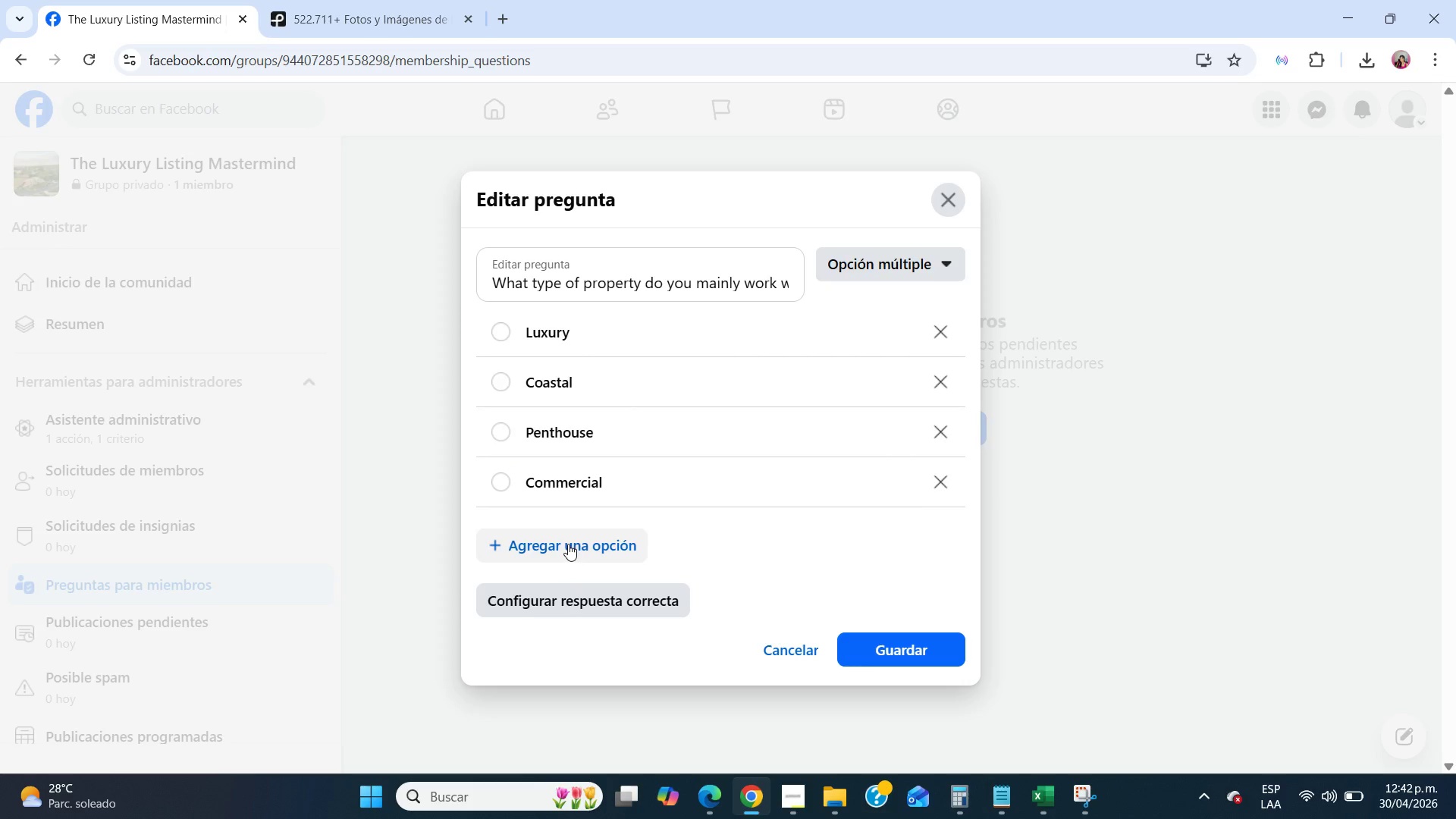 
left_click([566, 540])
 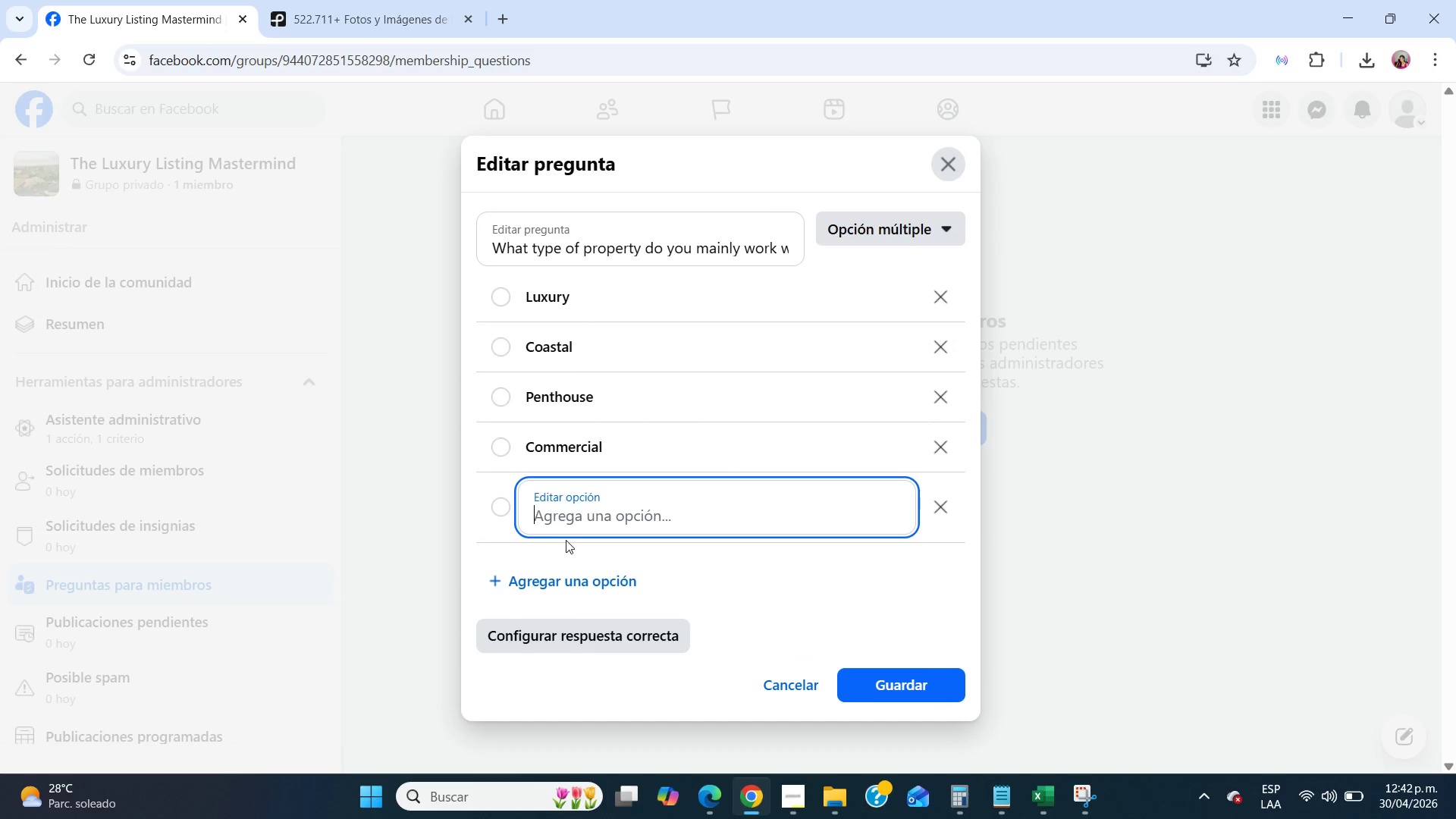 
type(Residential)
 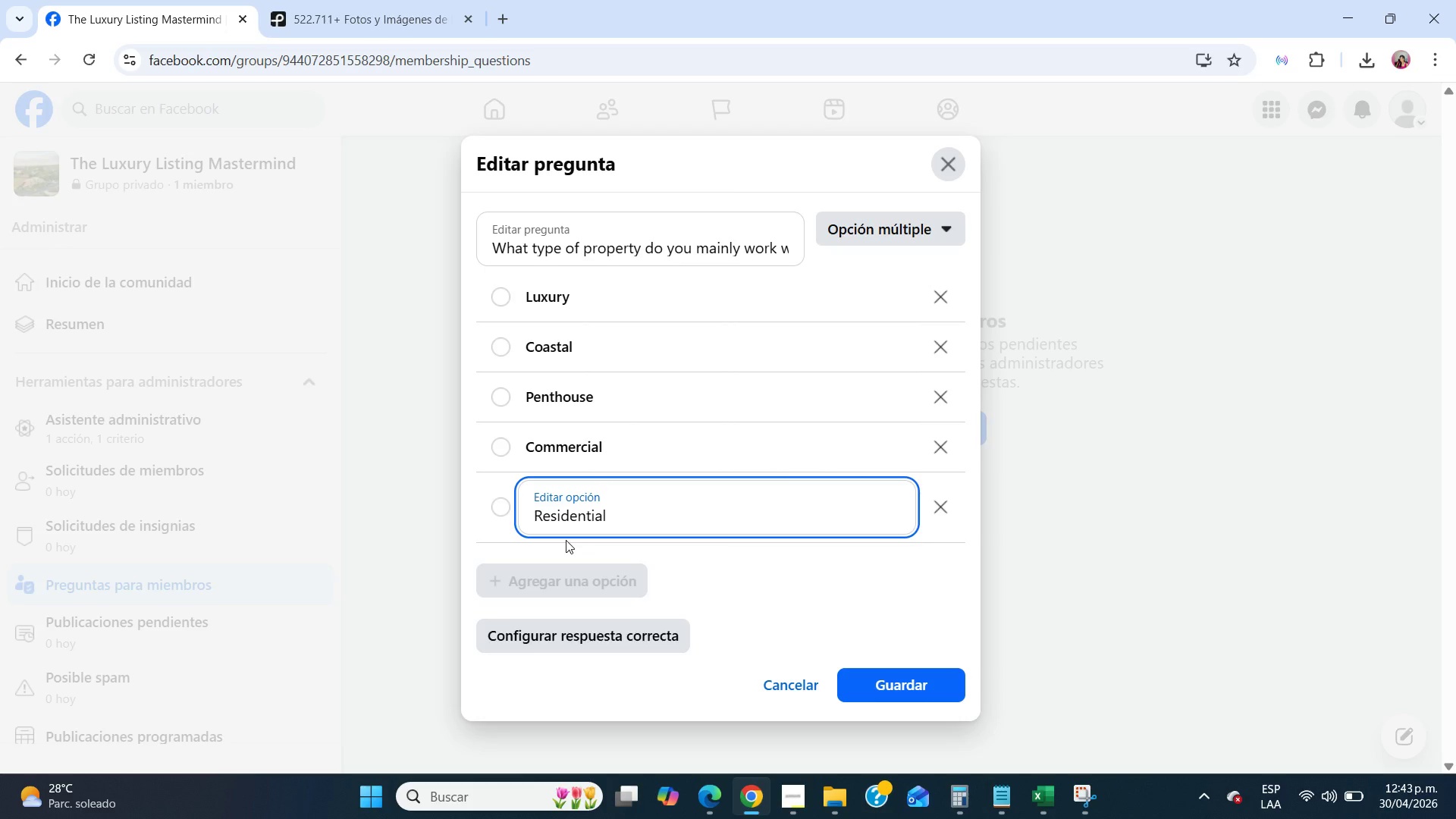 
wait(55.41)
 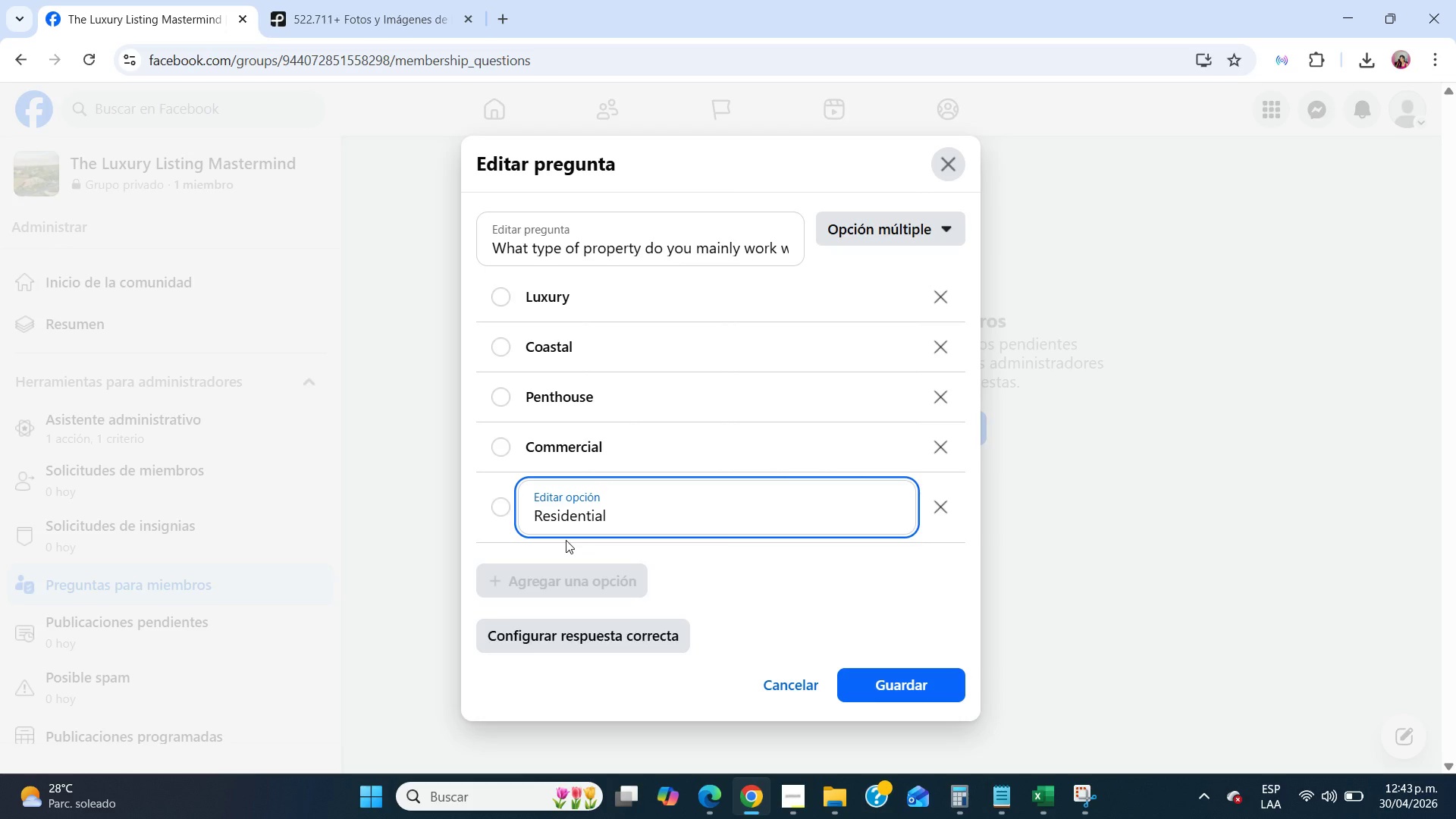 
left_click([892, 687])
 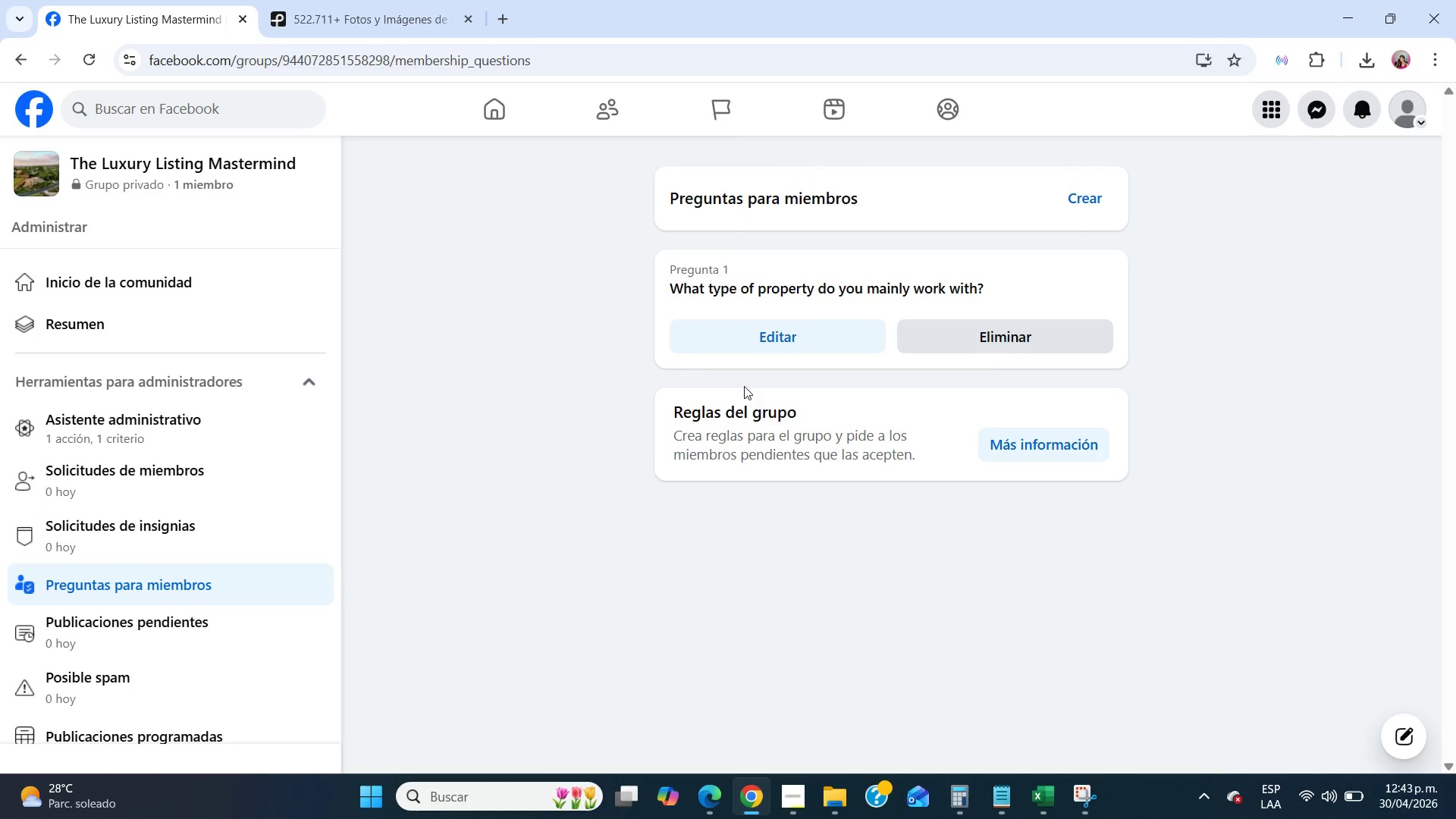 
mouse_move([760, 391])
 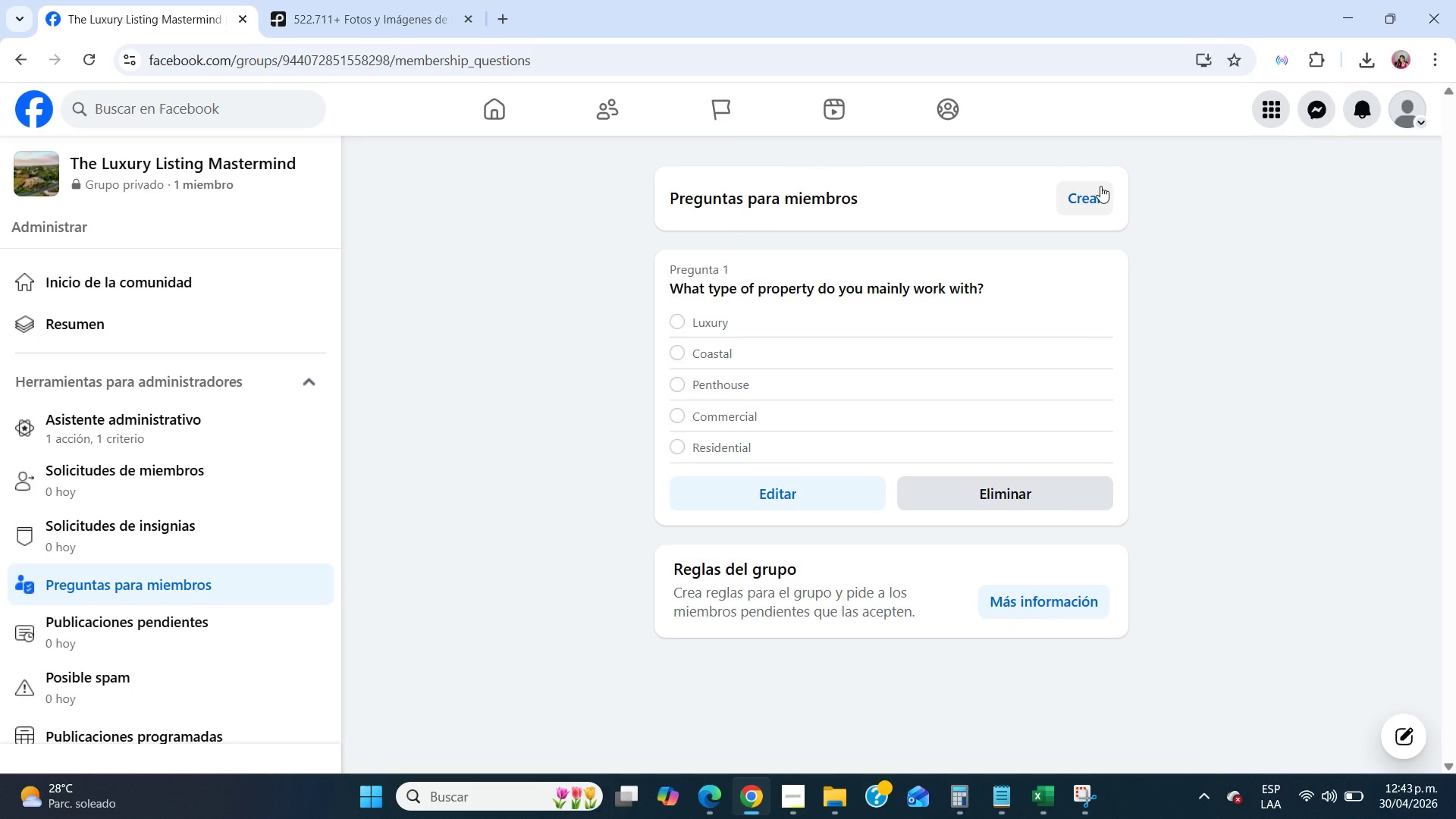 
left_click([1100, 186])
 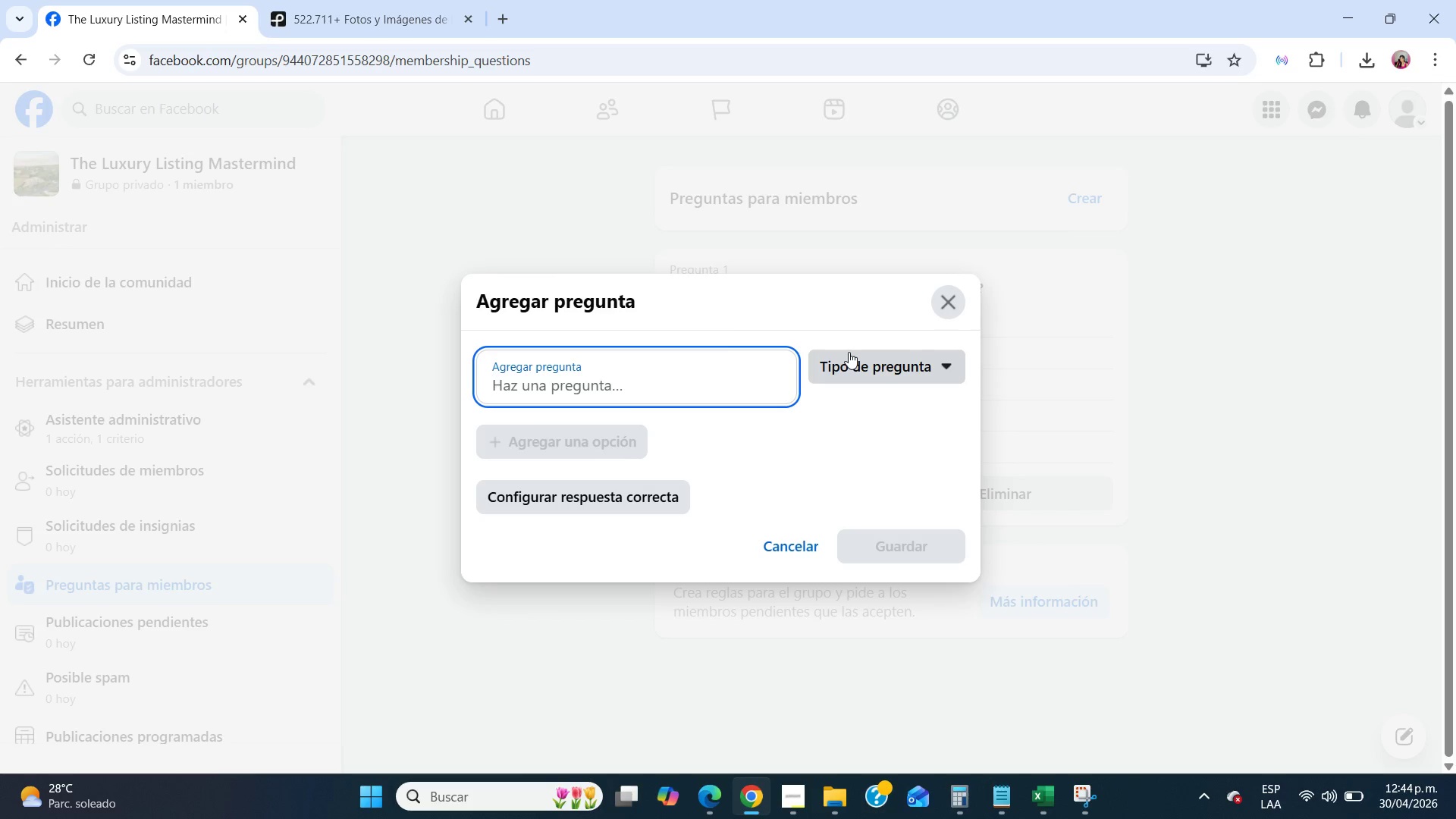 
wait(55.36)
 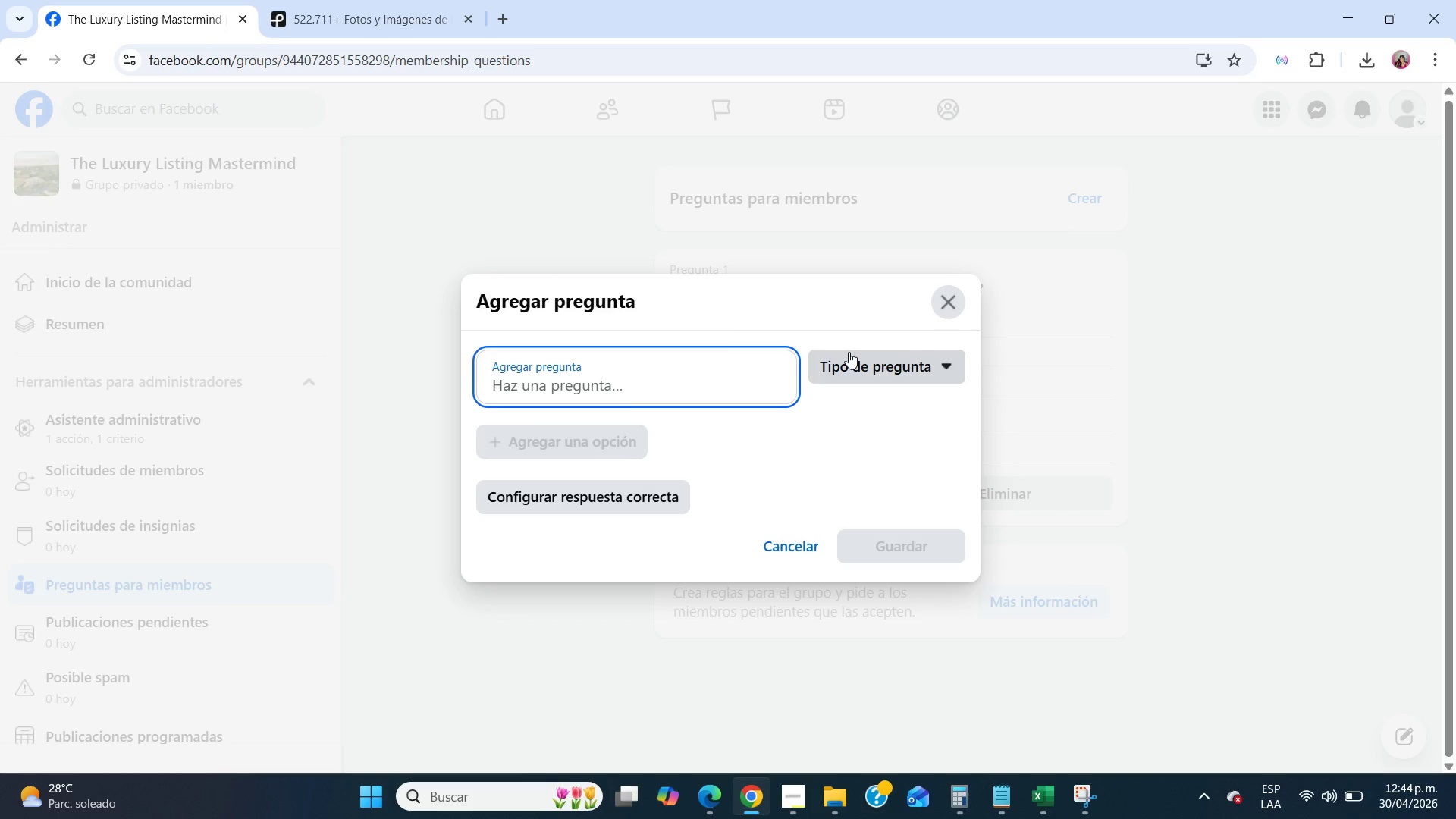 
type(What is you )
key(Backspace)
type(r biggest)
 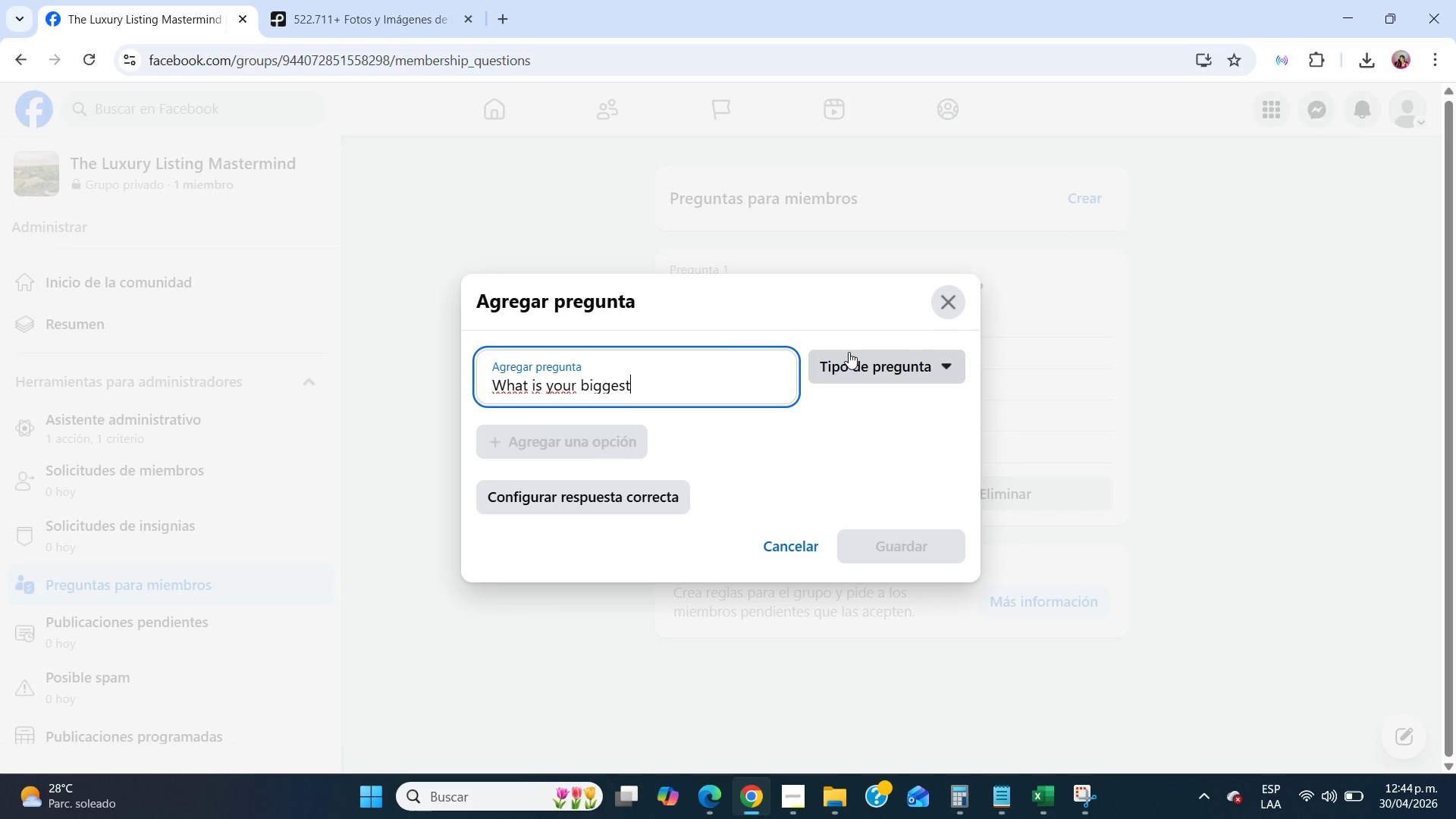 
type( challenge when marketing high-end properties{)
 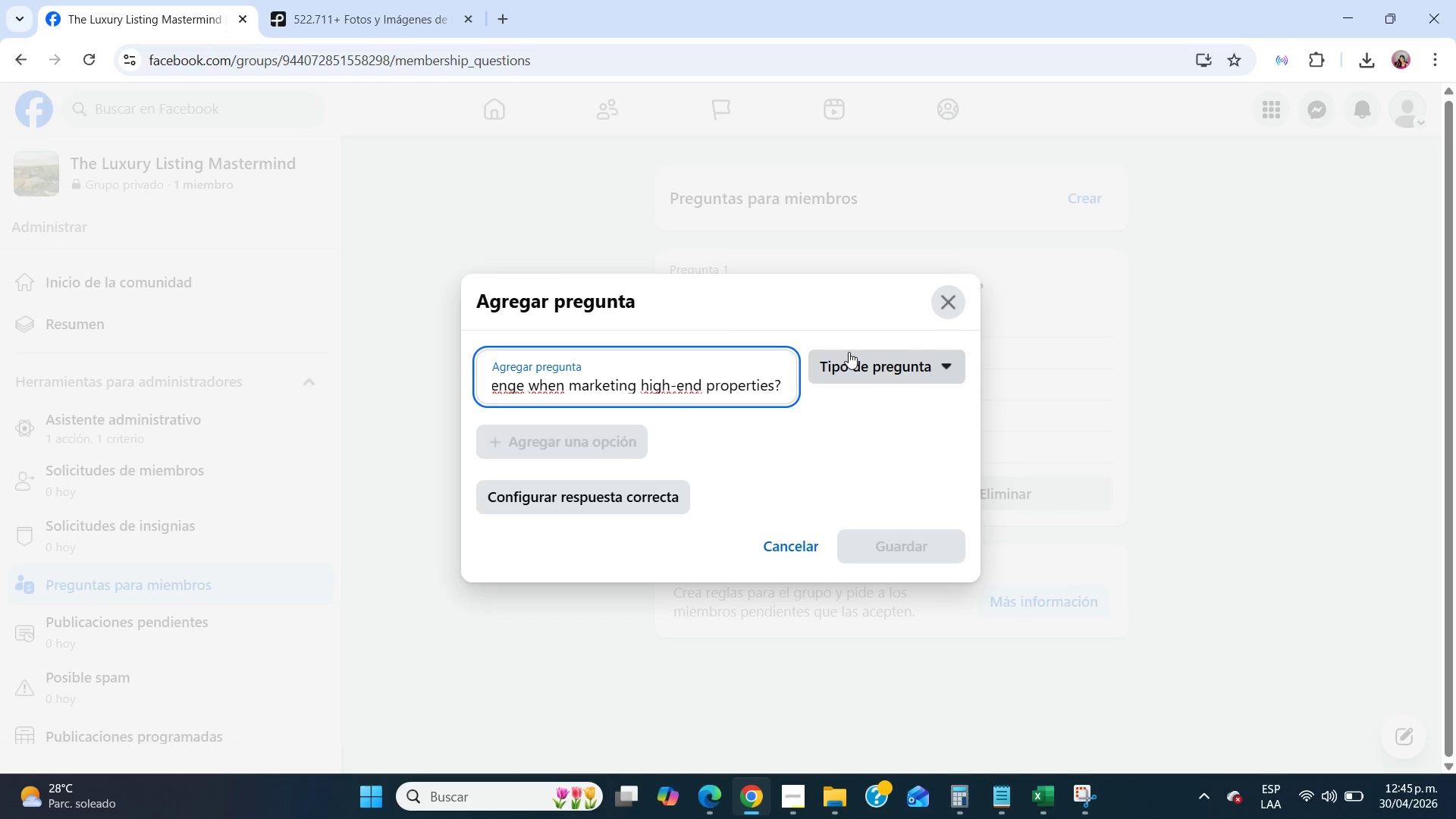 
left_click([849, 353])
 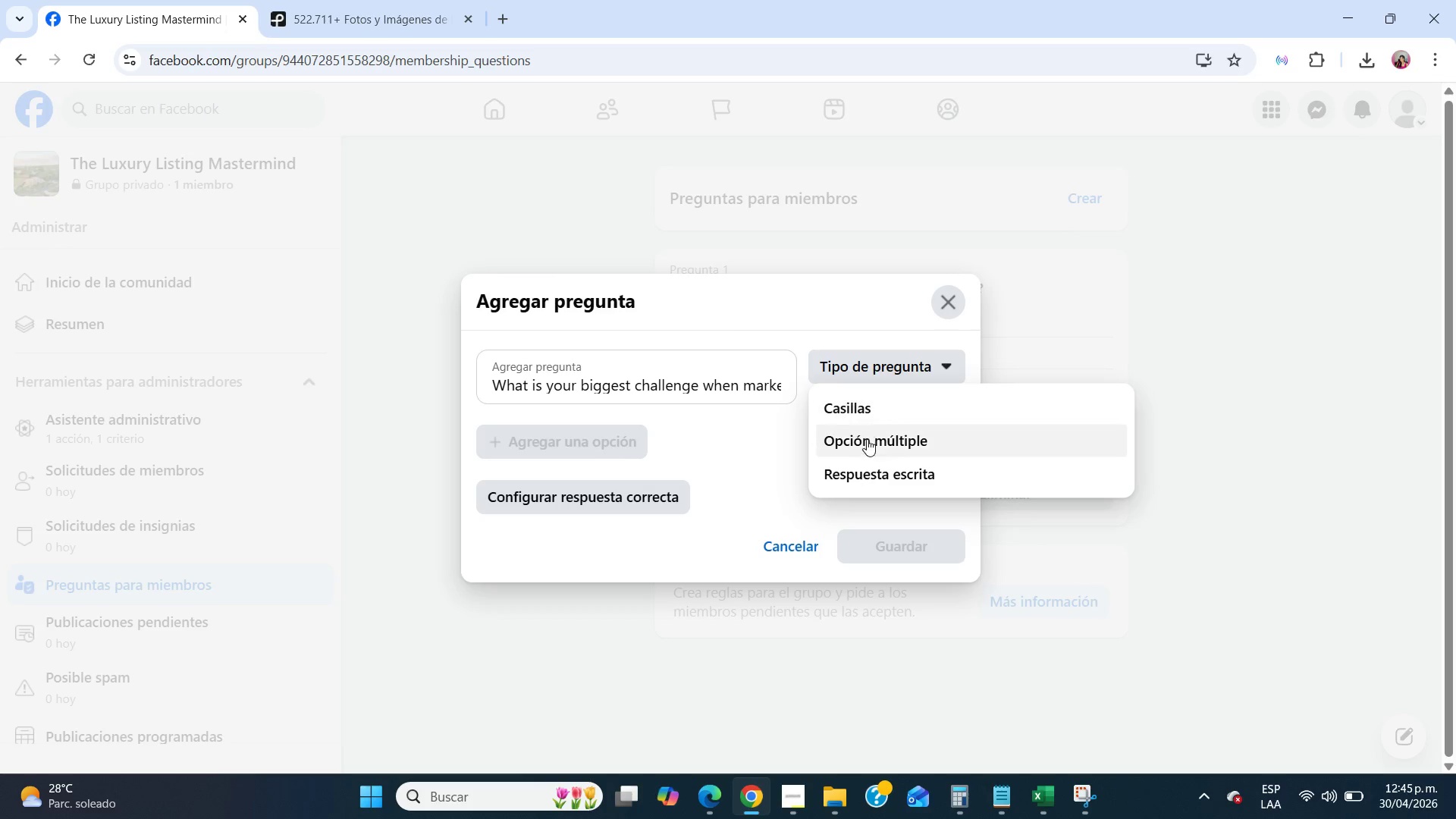 
left_click([868, 464])
 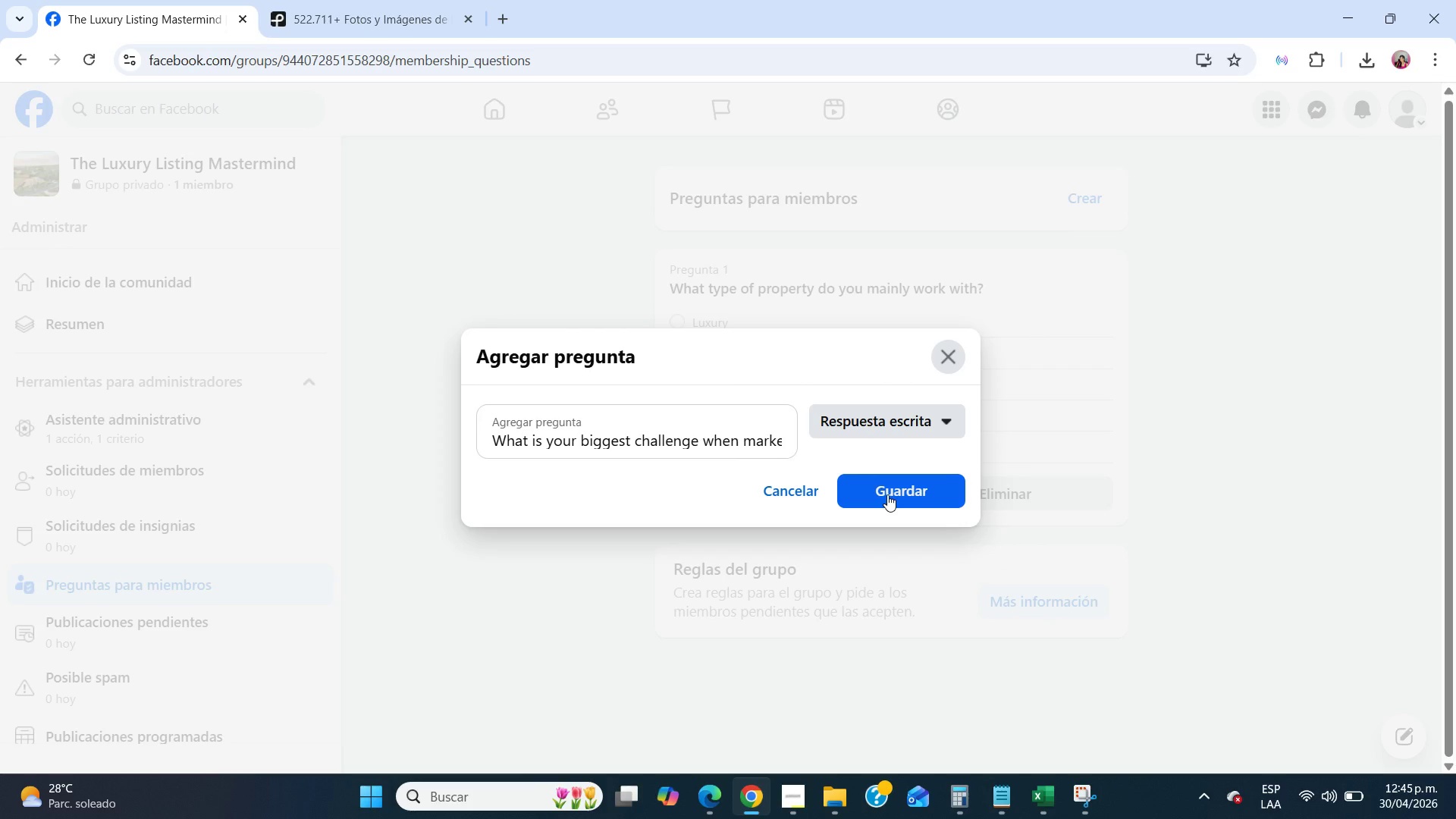 
left_click([888, 497])
 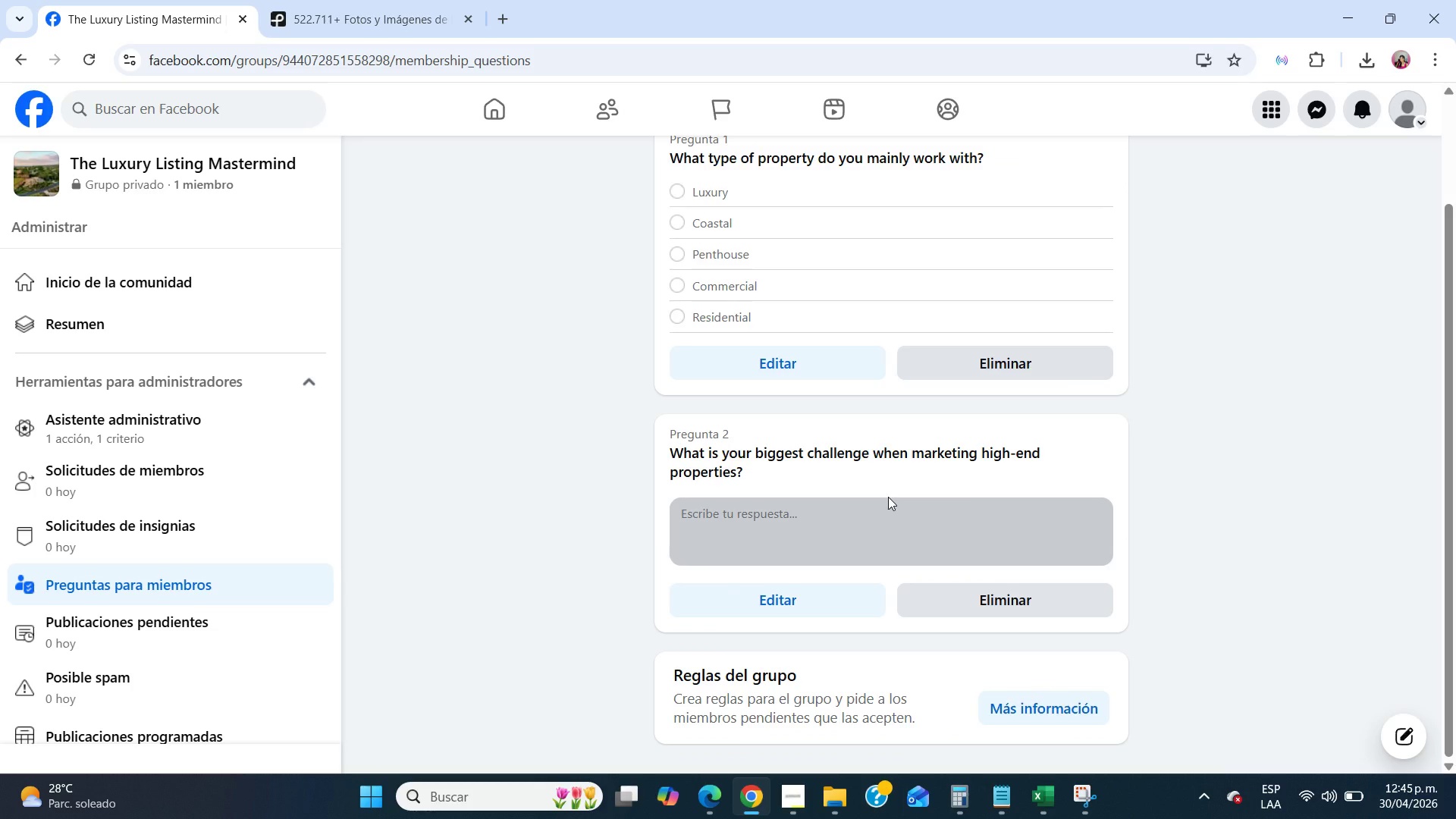 
scroll: coordinate [888, 497], scroll_direction: up, amount: 9.0
 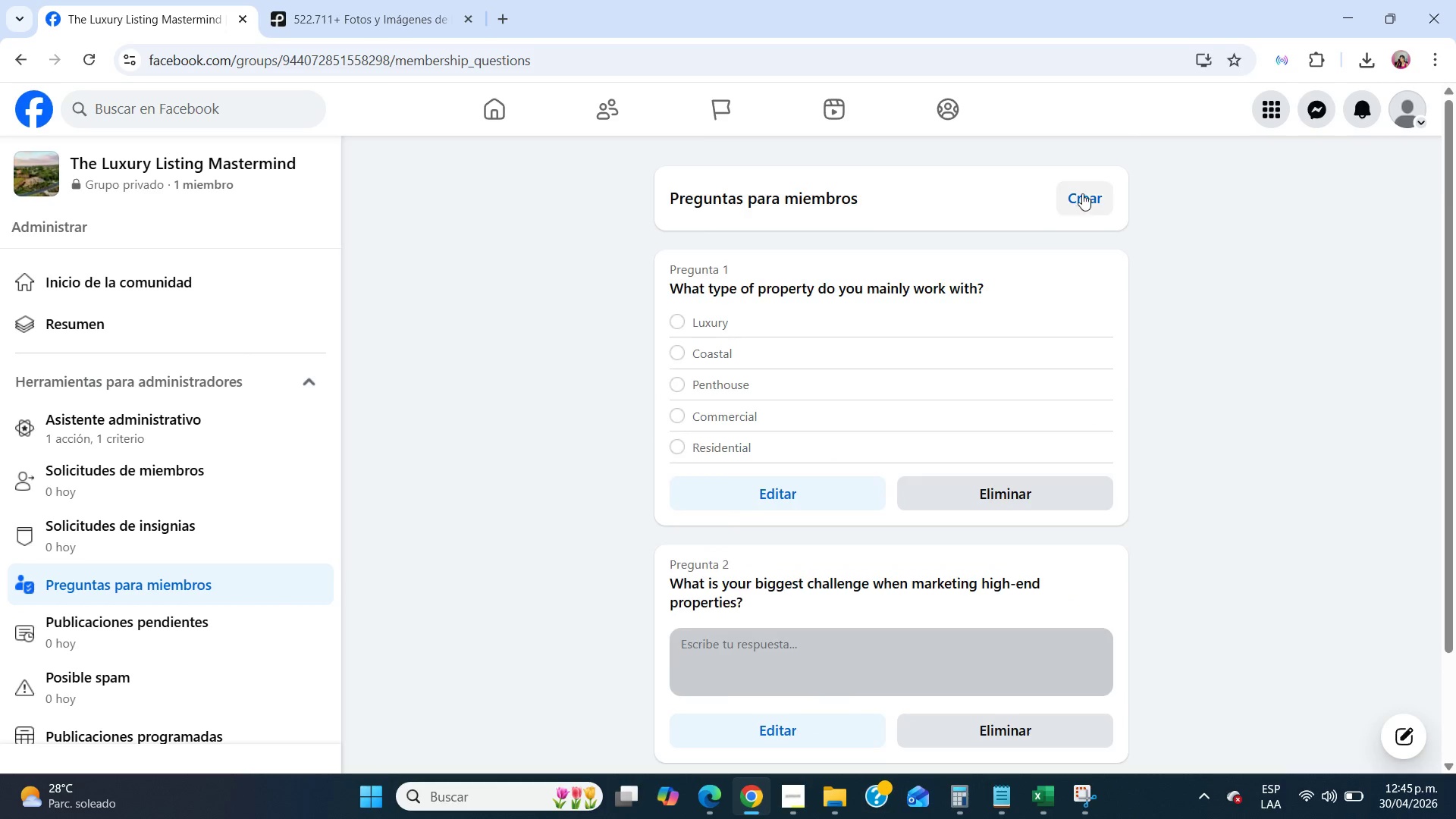 
left_click([1082, 193])
 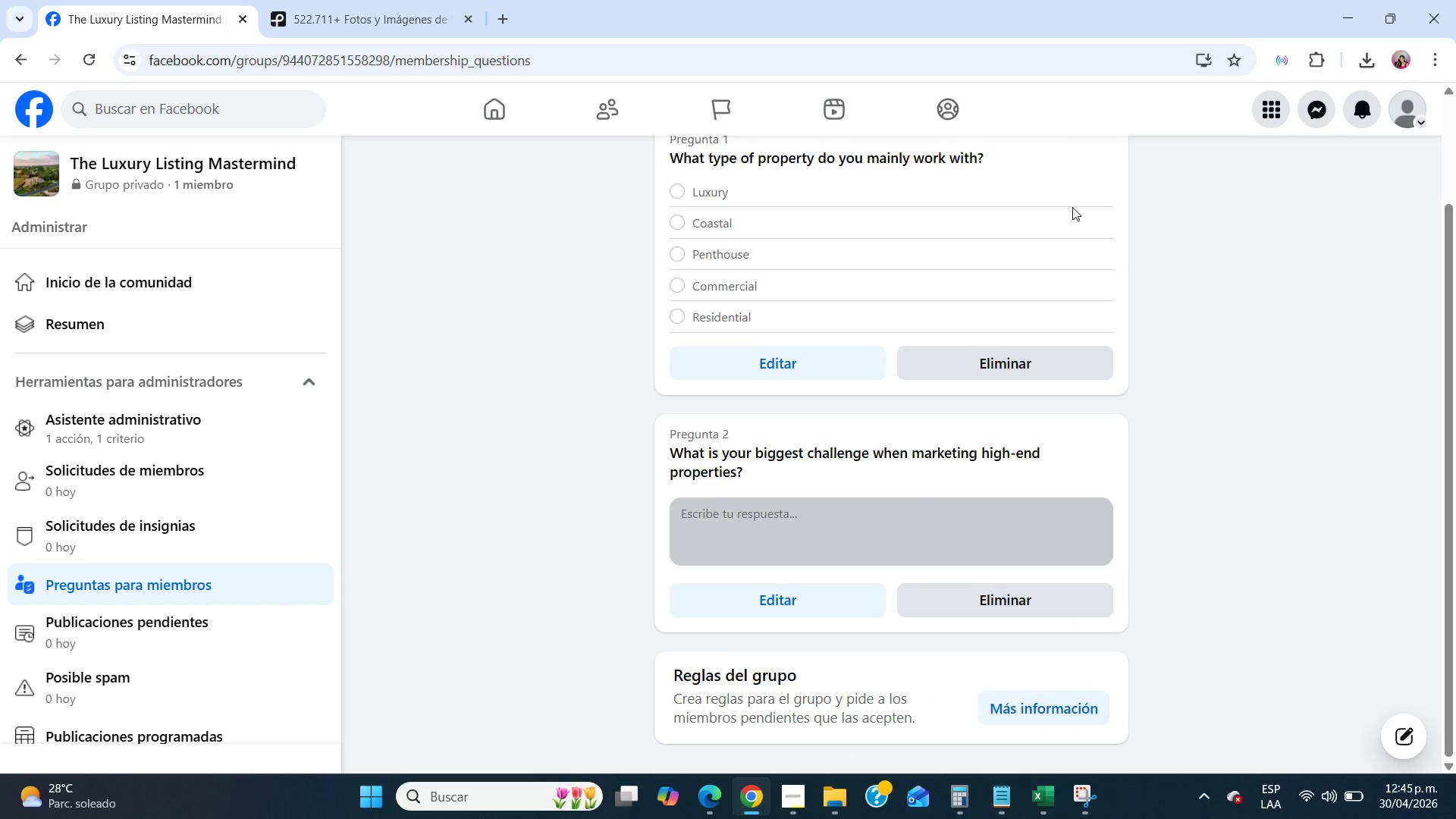 
scroll: coordinate [1072, 207], scroll_direction: up, amount: 5.0
 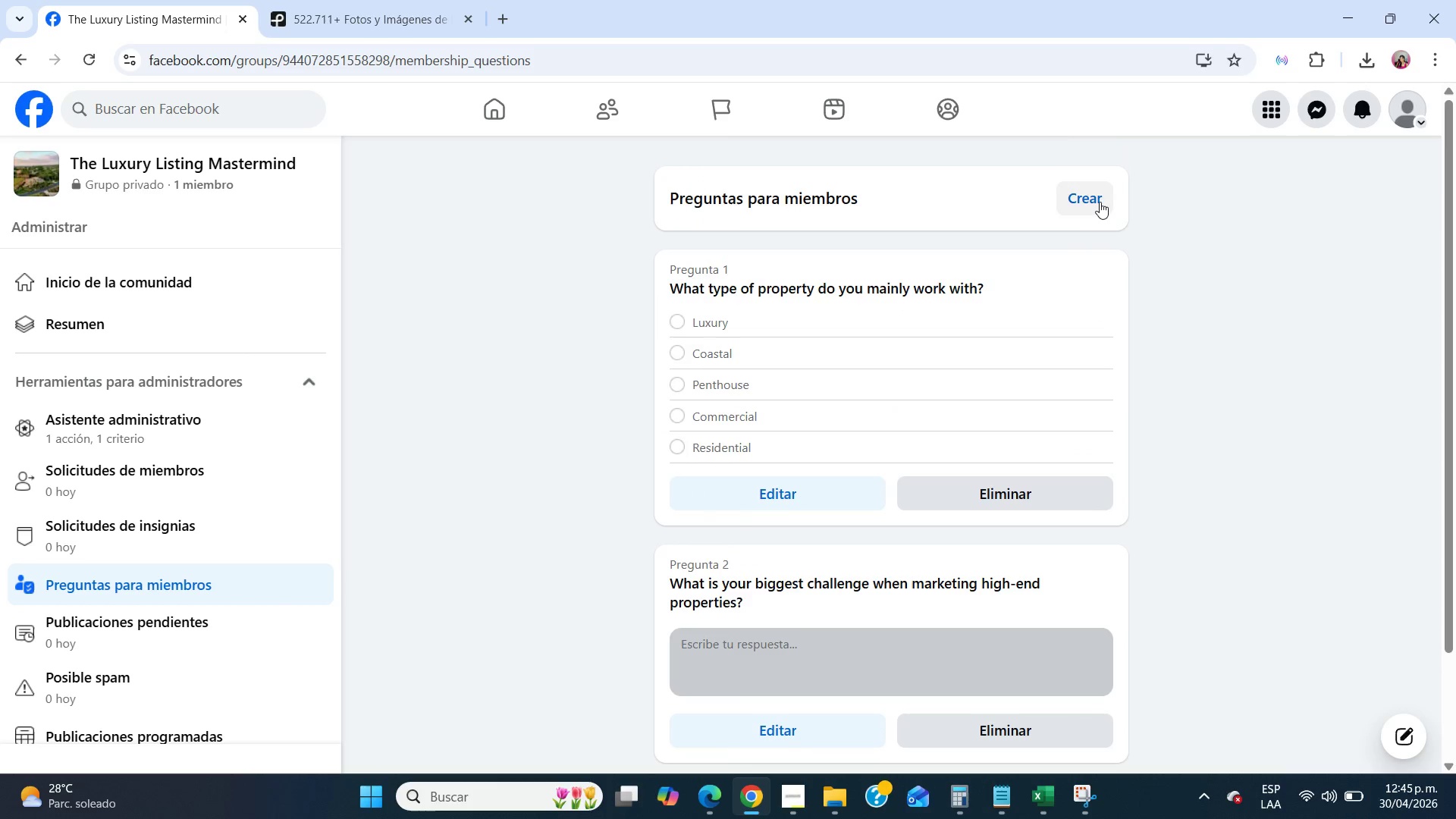 
left_click([1100, 202])
 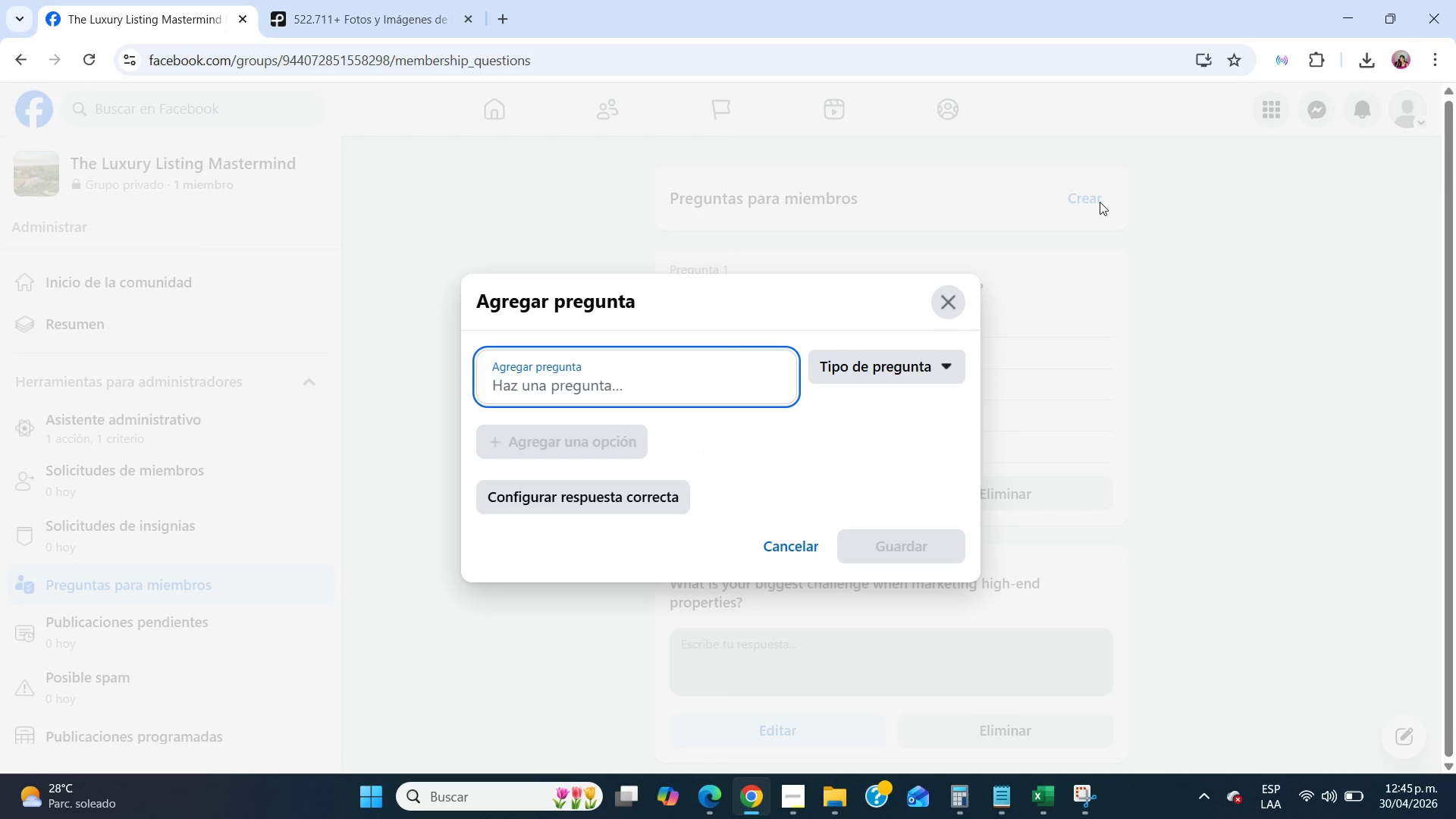 
type(Are you currently using )
 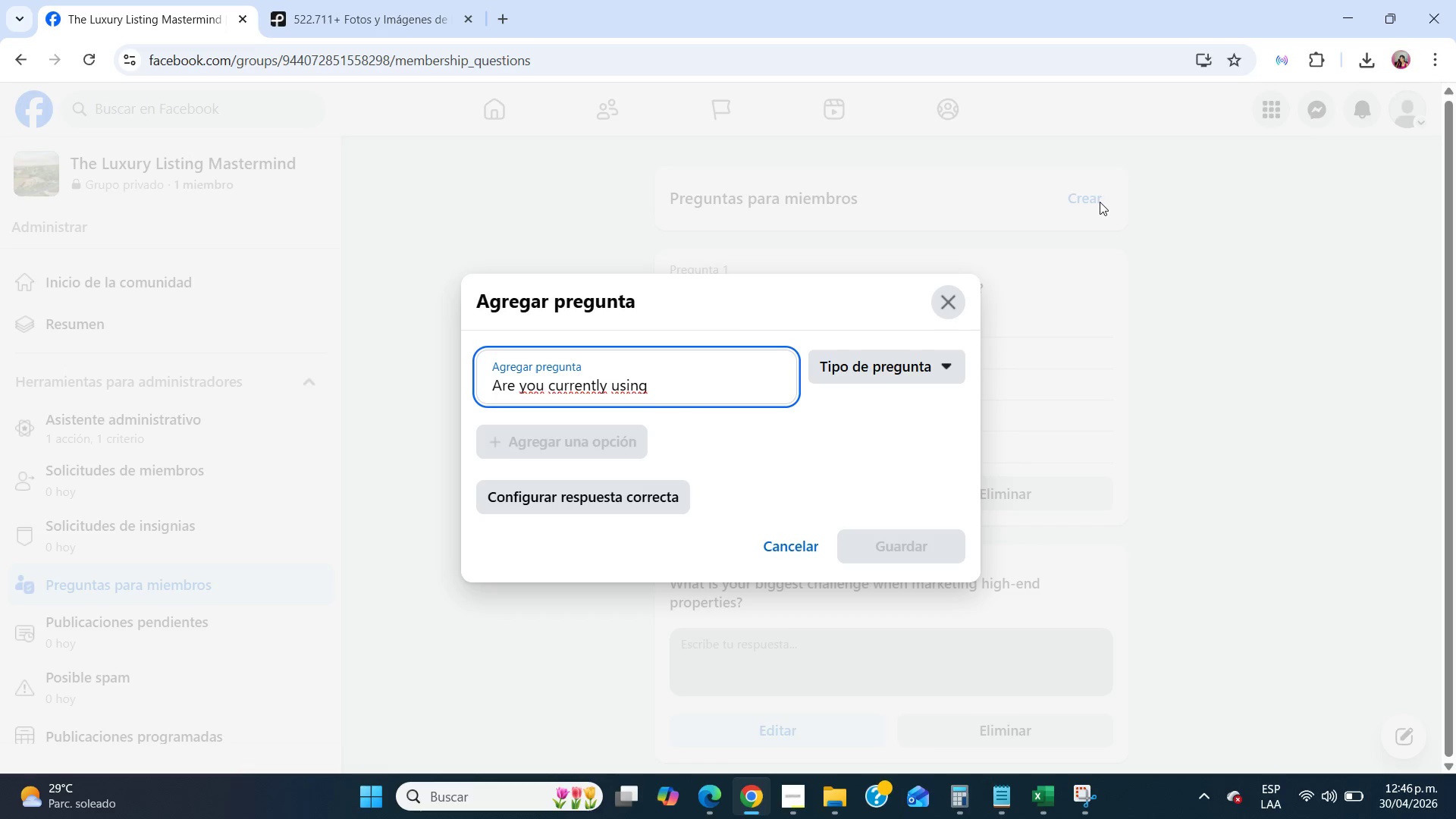 
wait(46.83)
 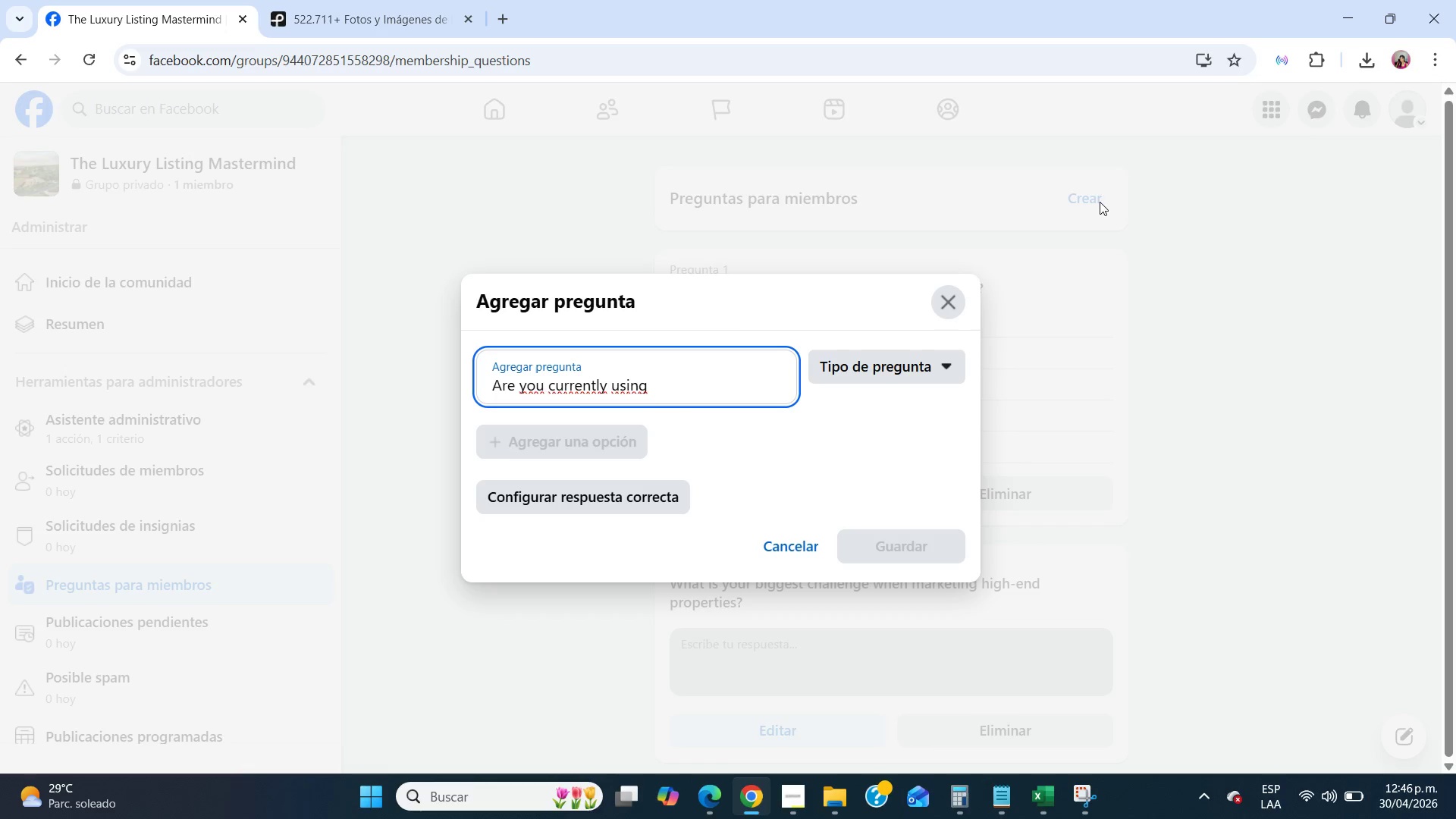 
left_click([779, 811])